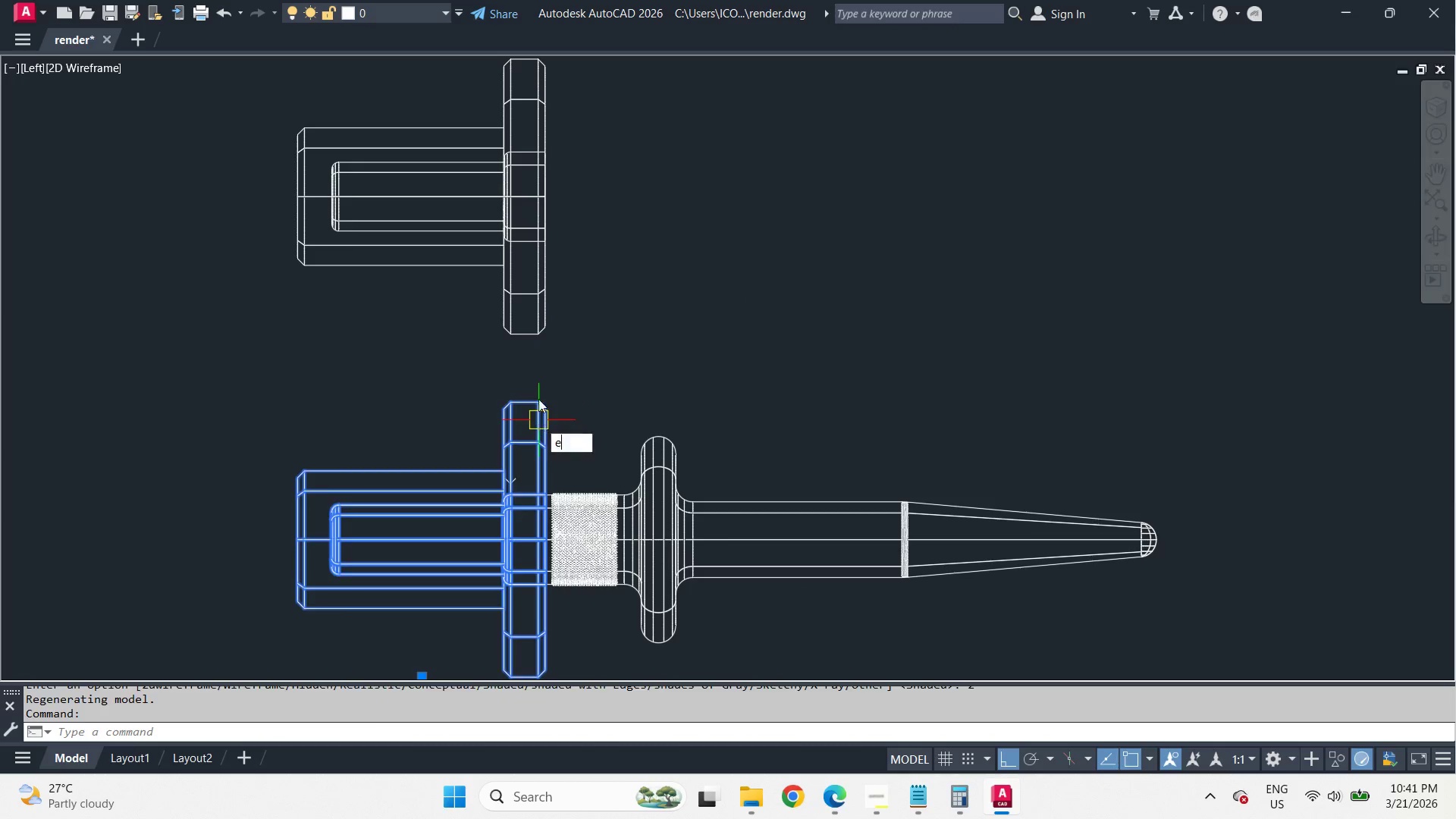 
key(Space)
 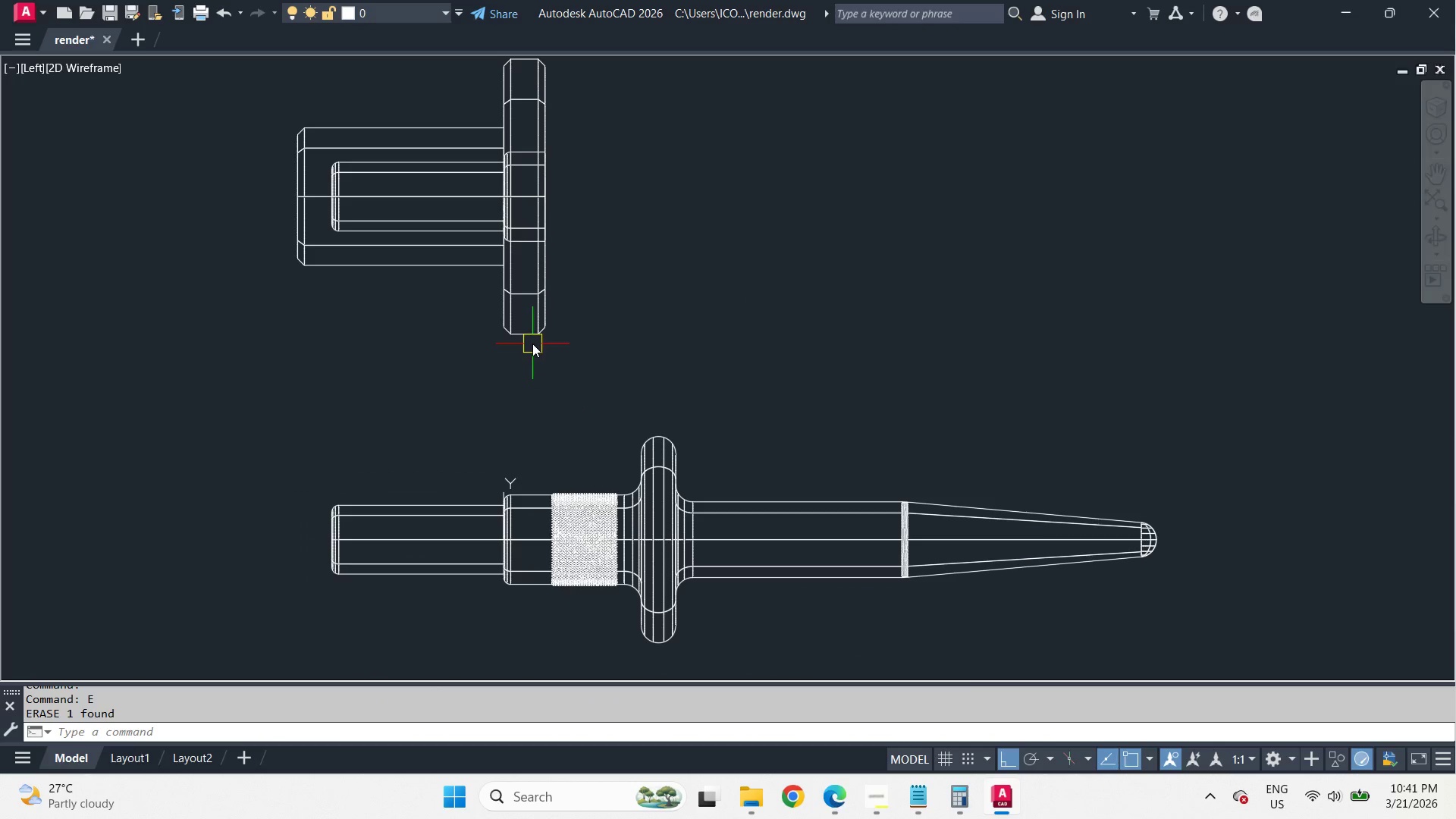 
left_click([532, 344])
 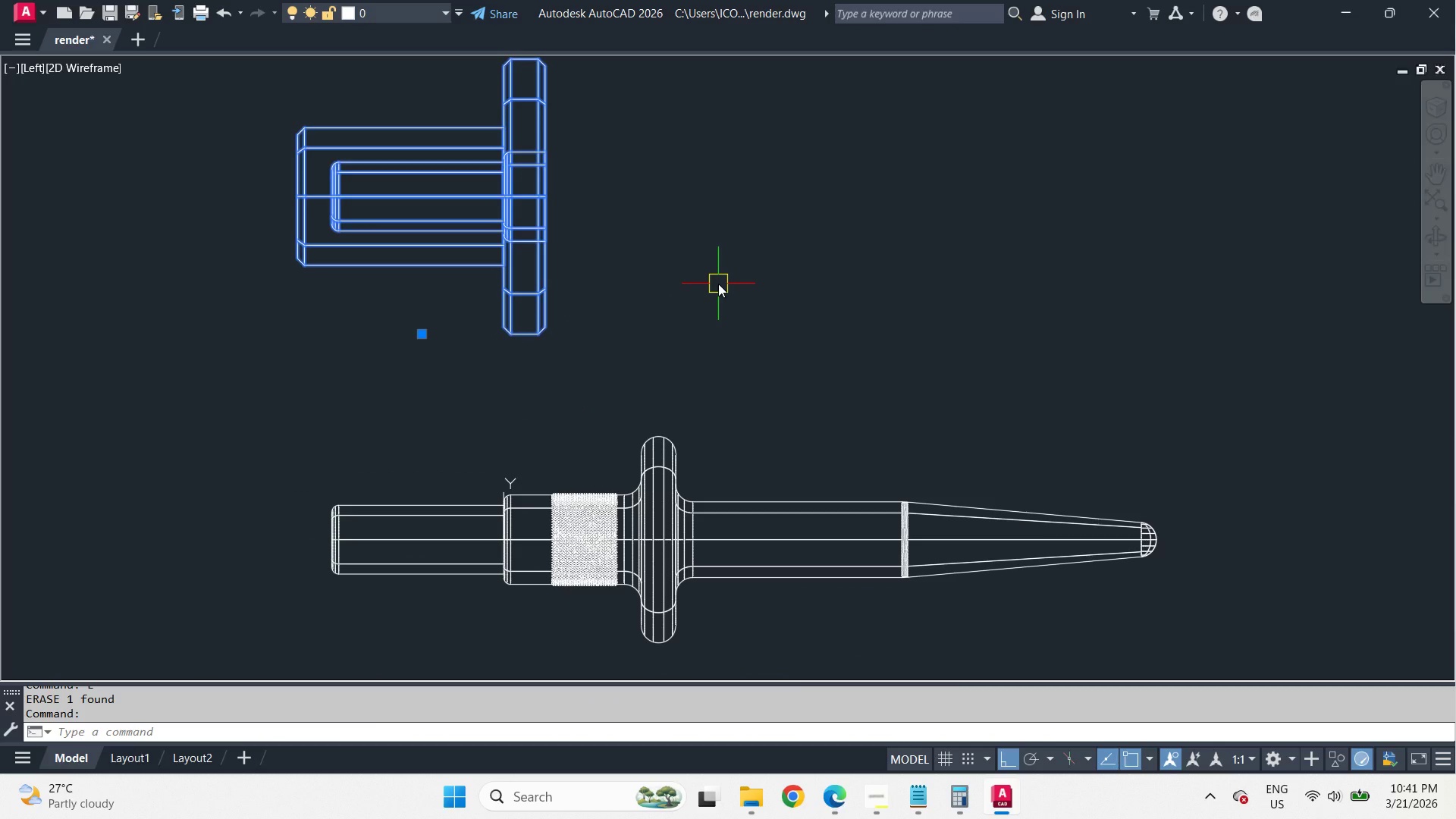 
hold_key(key=ShiftLeft, duration=1.17)
 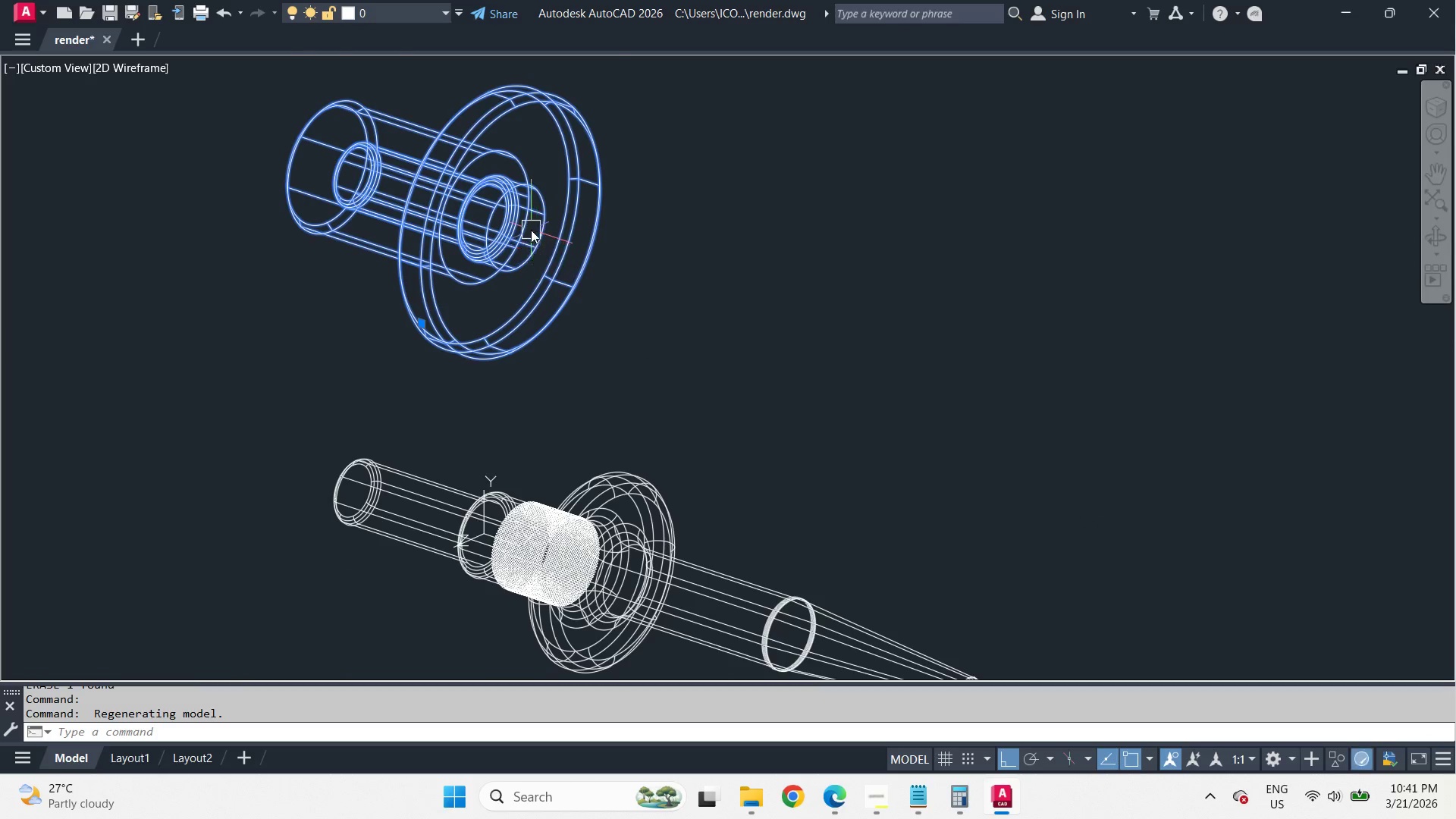 
scroll: coordinate [531, 230], scroll_direction: up, amount: 2.0
 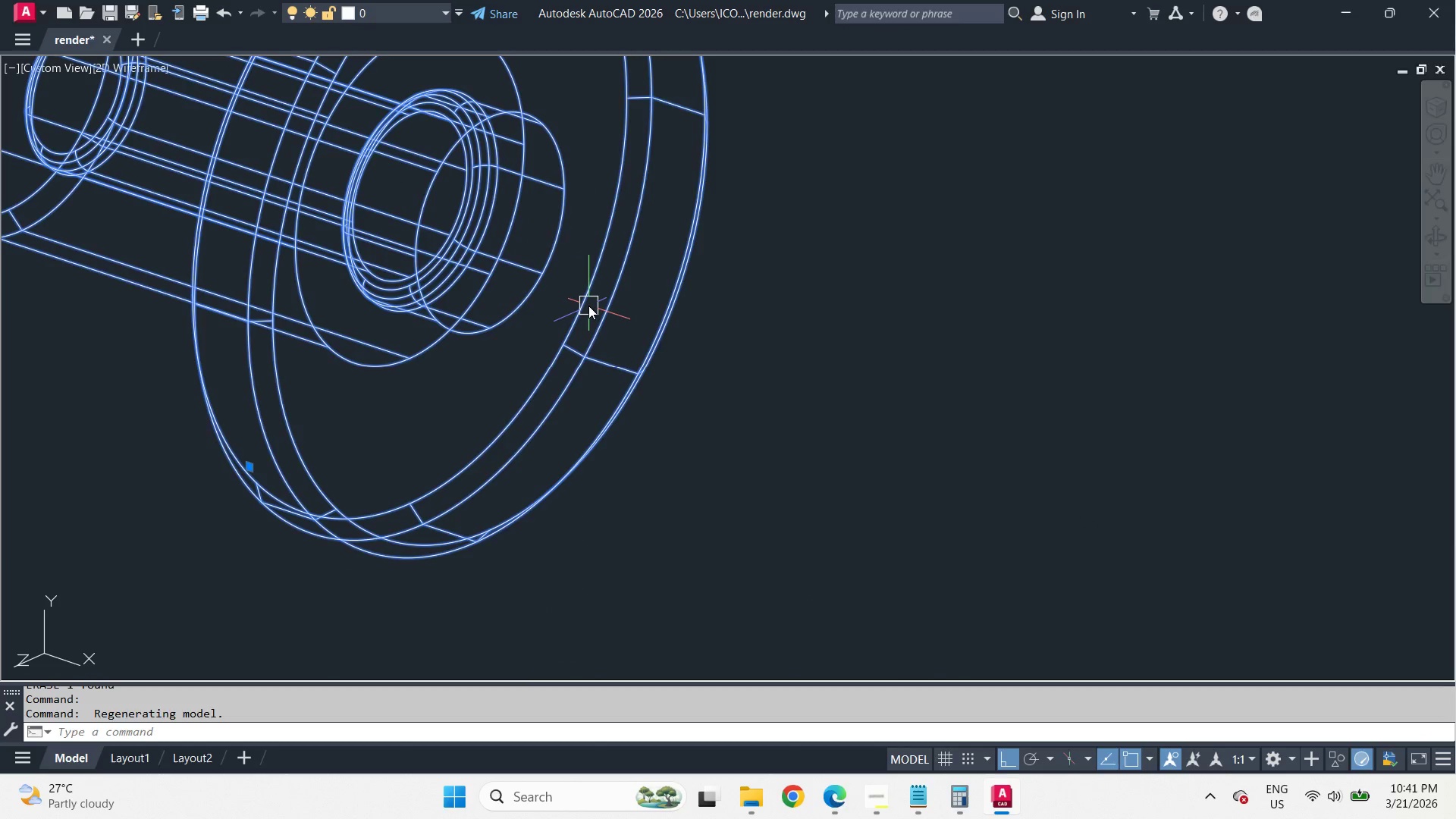 
key(Escape)
 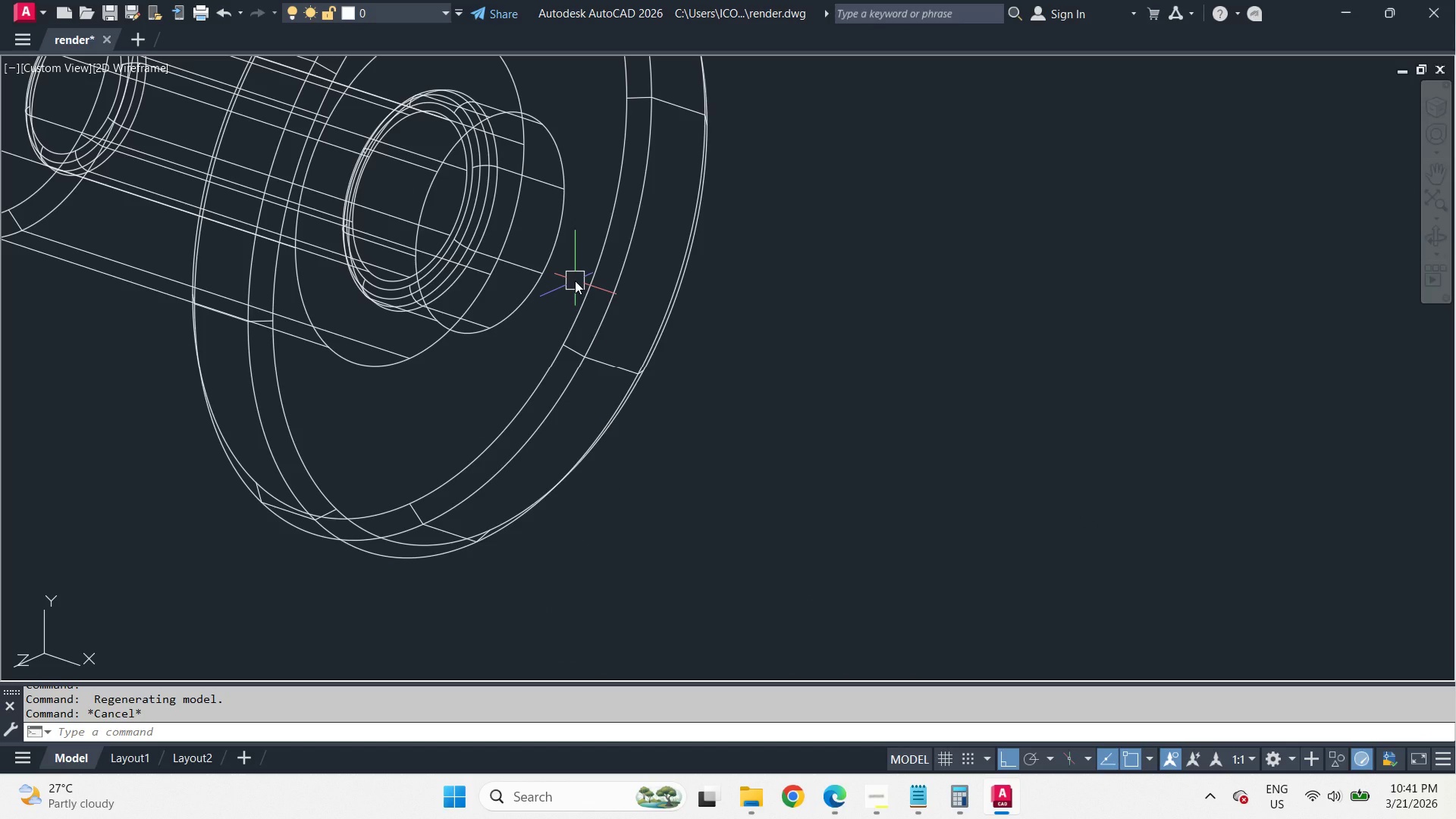 
type(cham)
 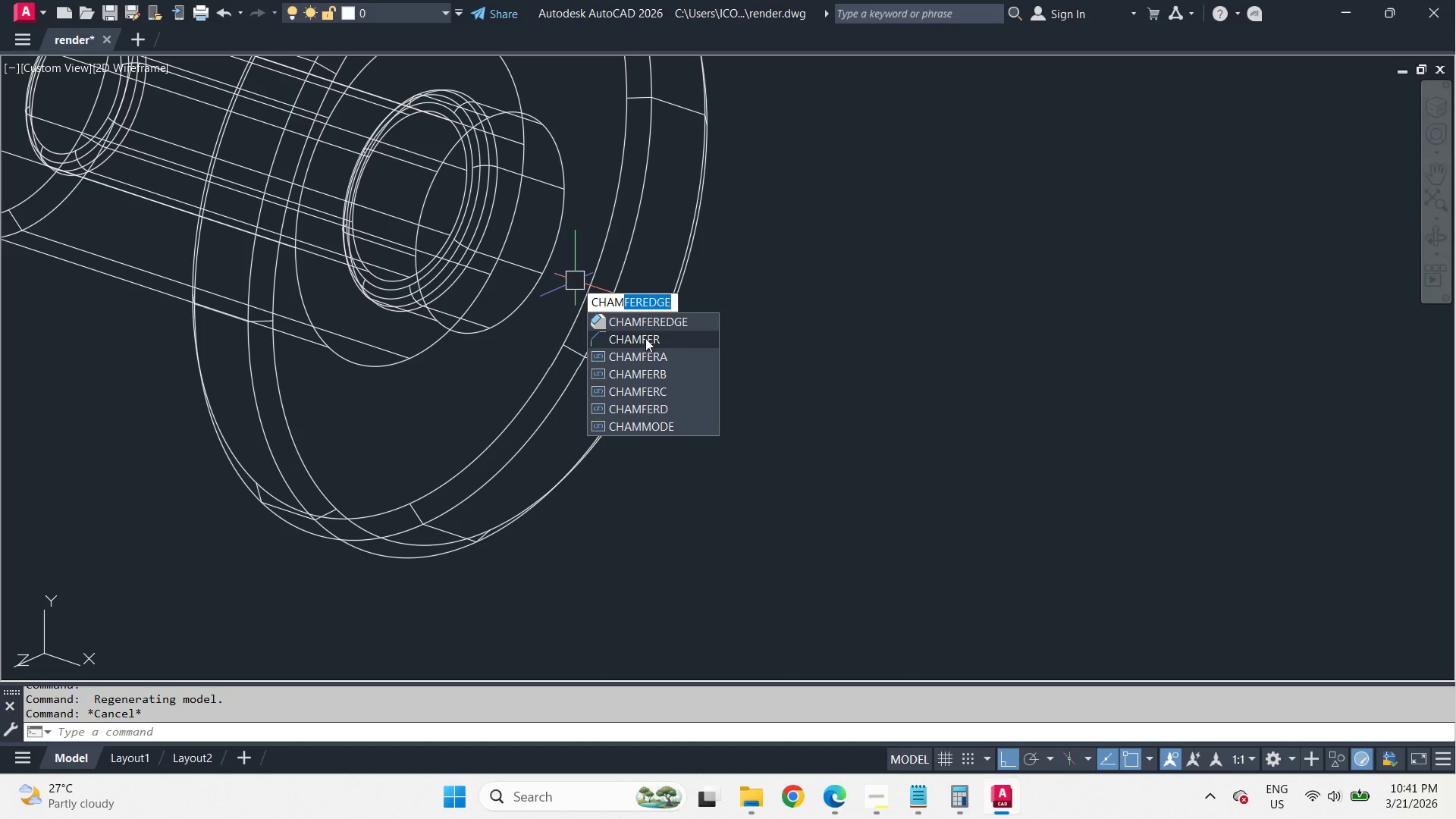 
left_click([647, 325])
 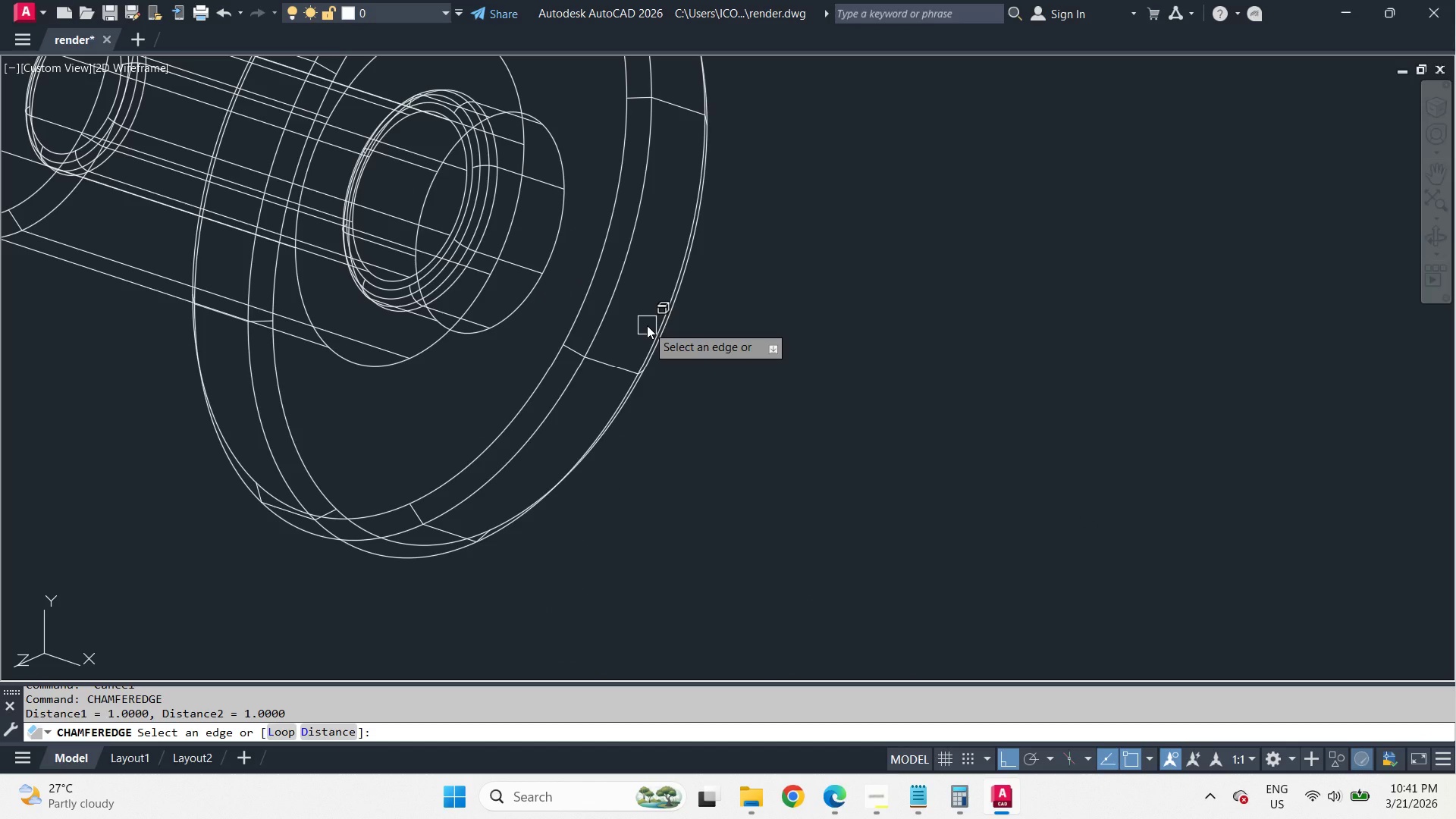 
key(D)
 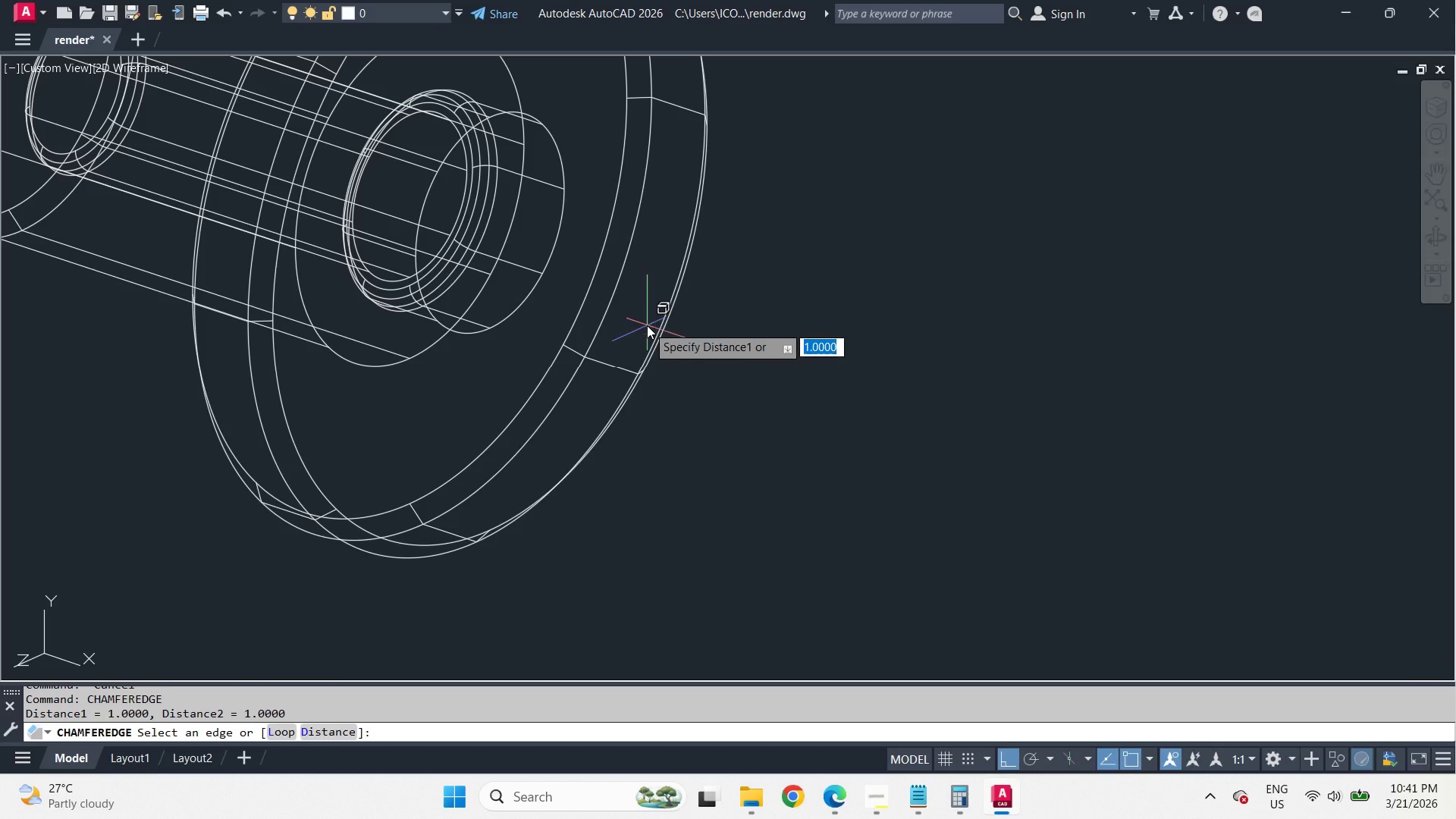 
key(Space)
 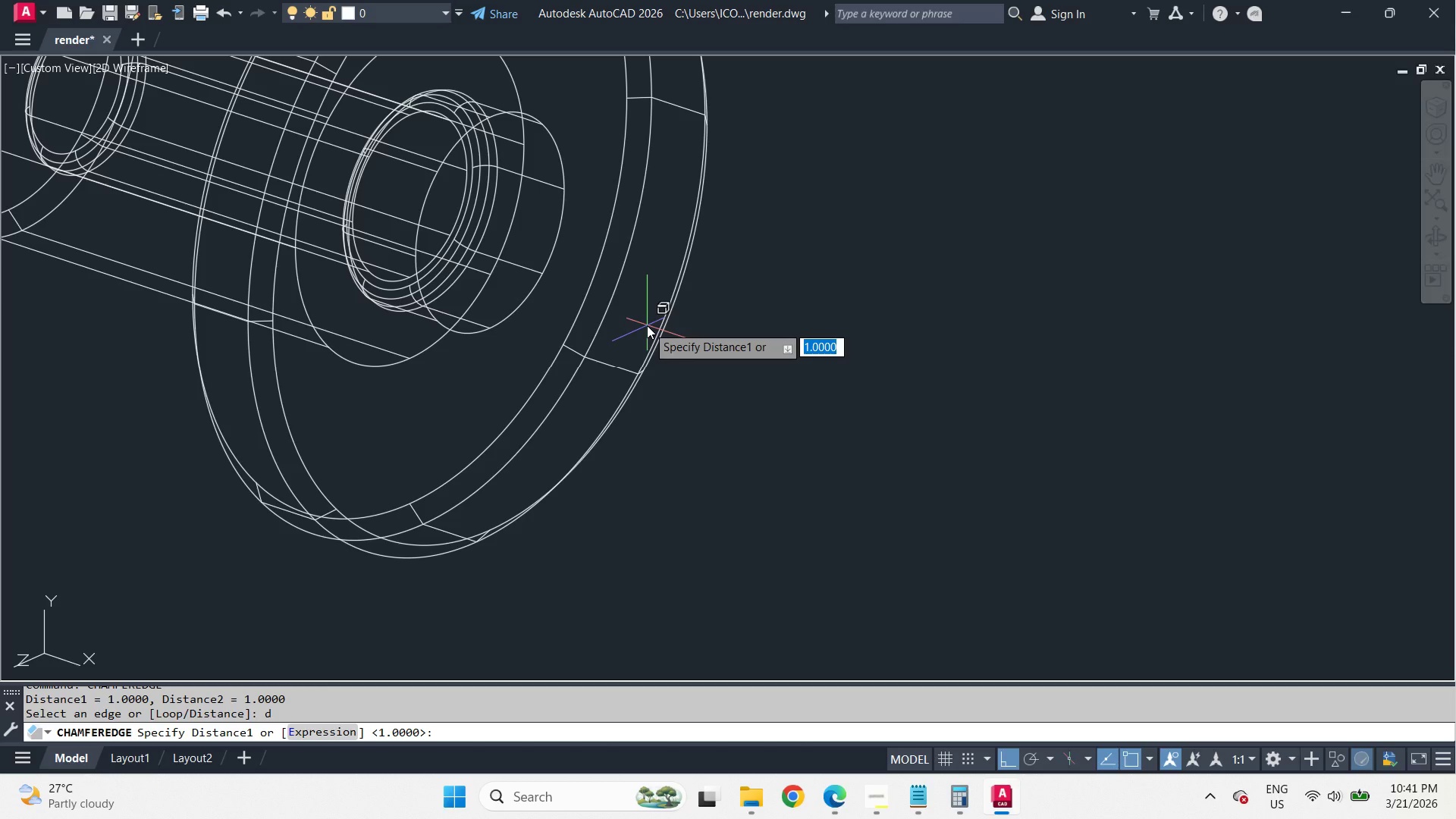 
key(NumpadDecimal)
 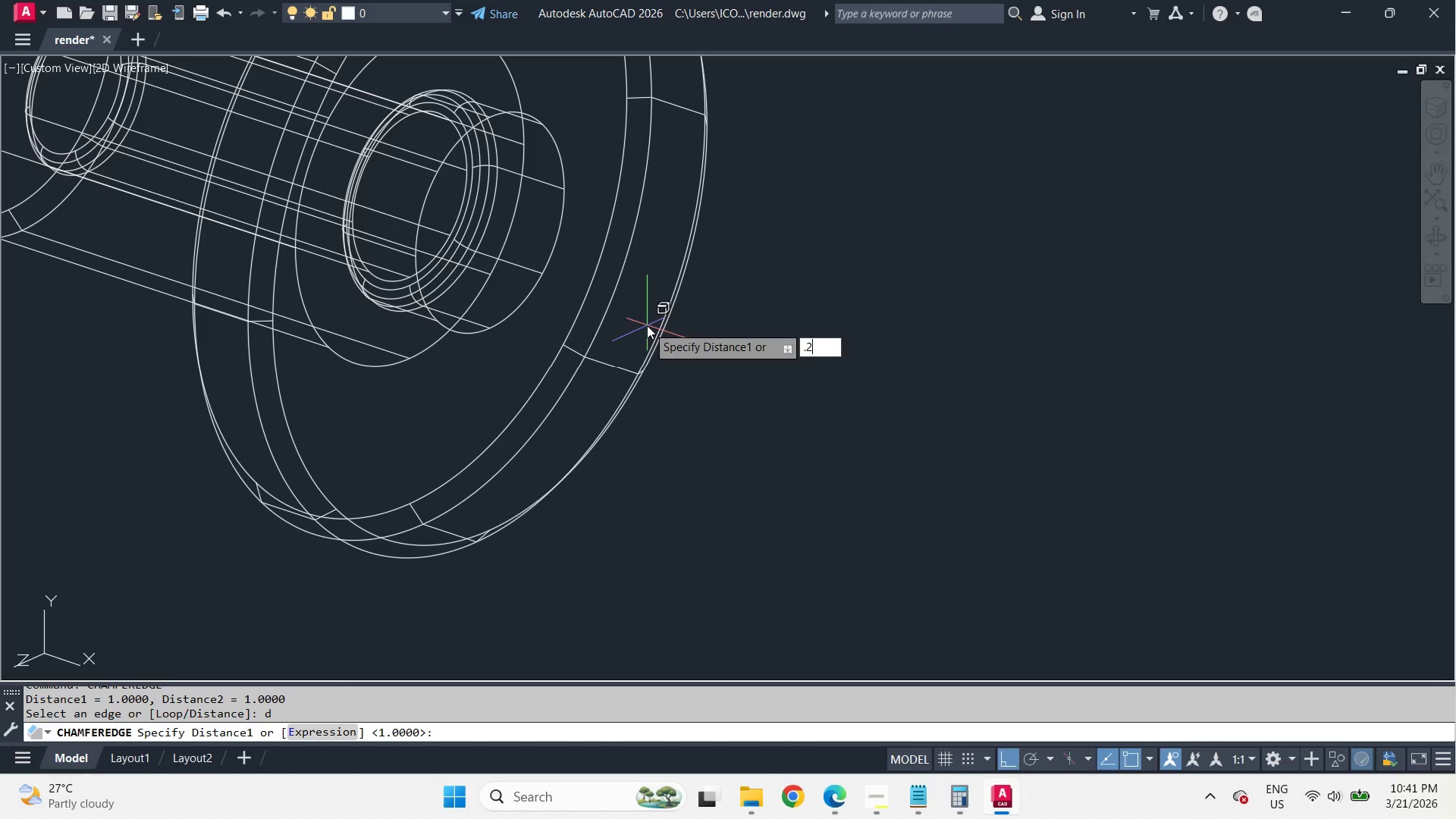 
key(Numpad2)
 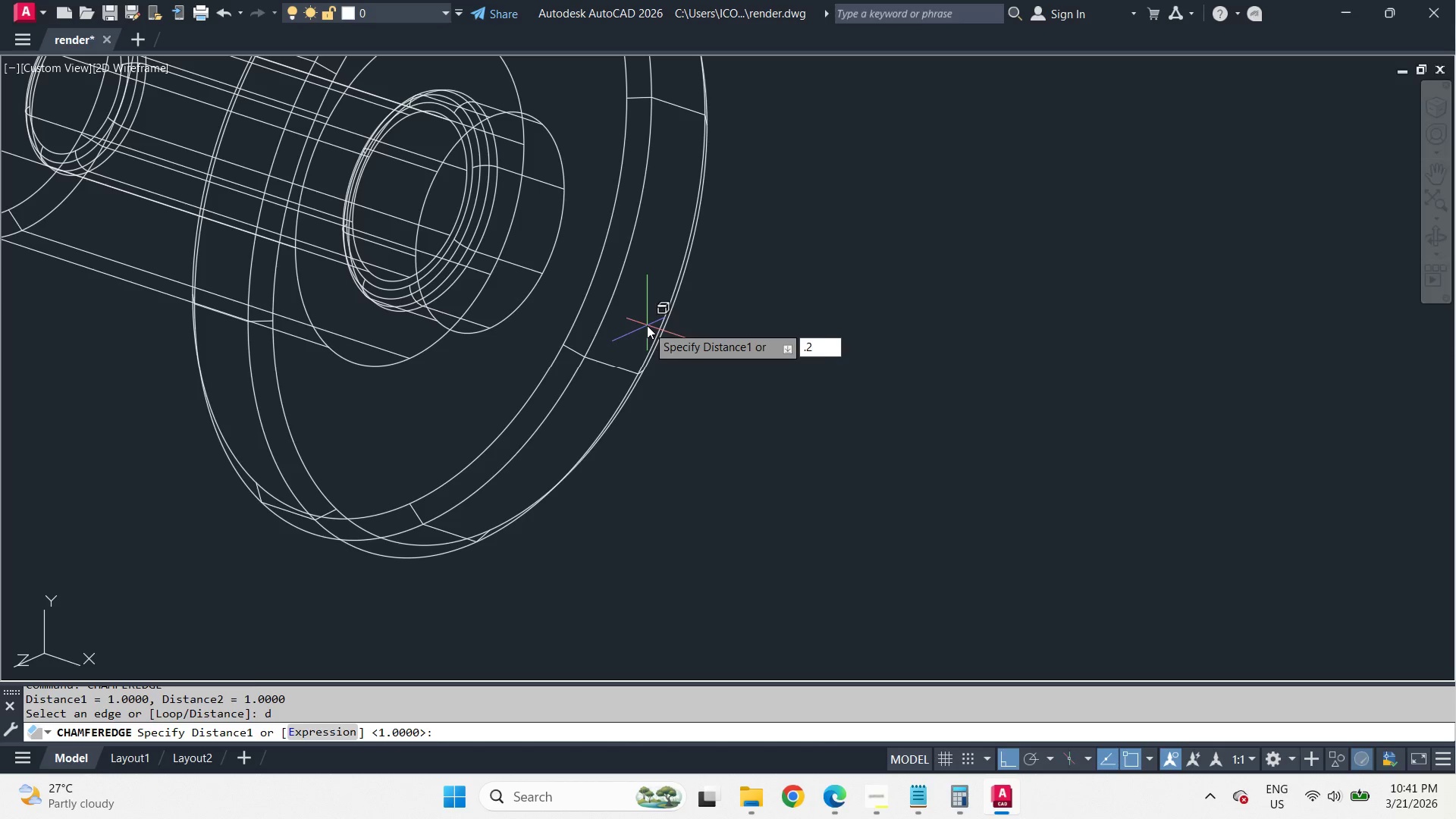 
key(Space)
 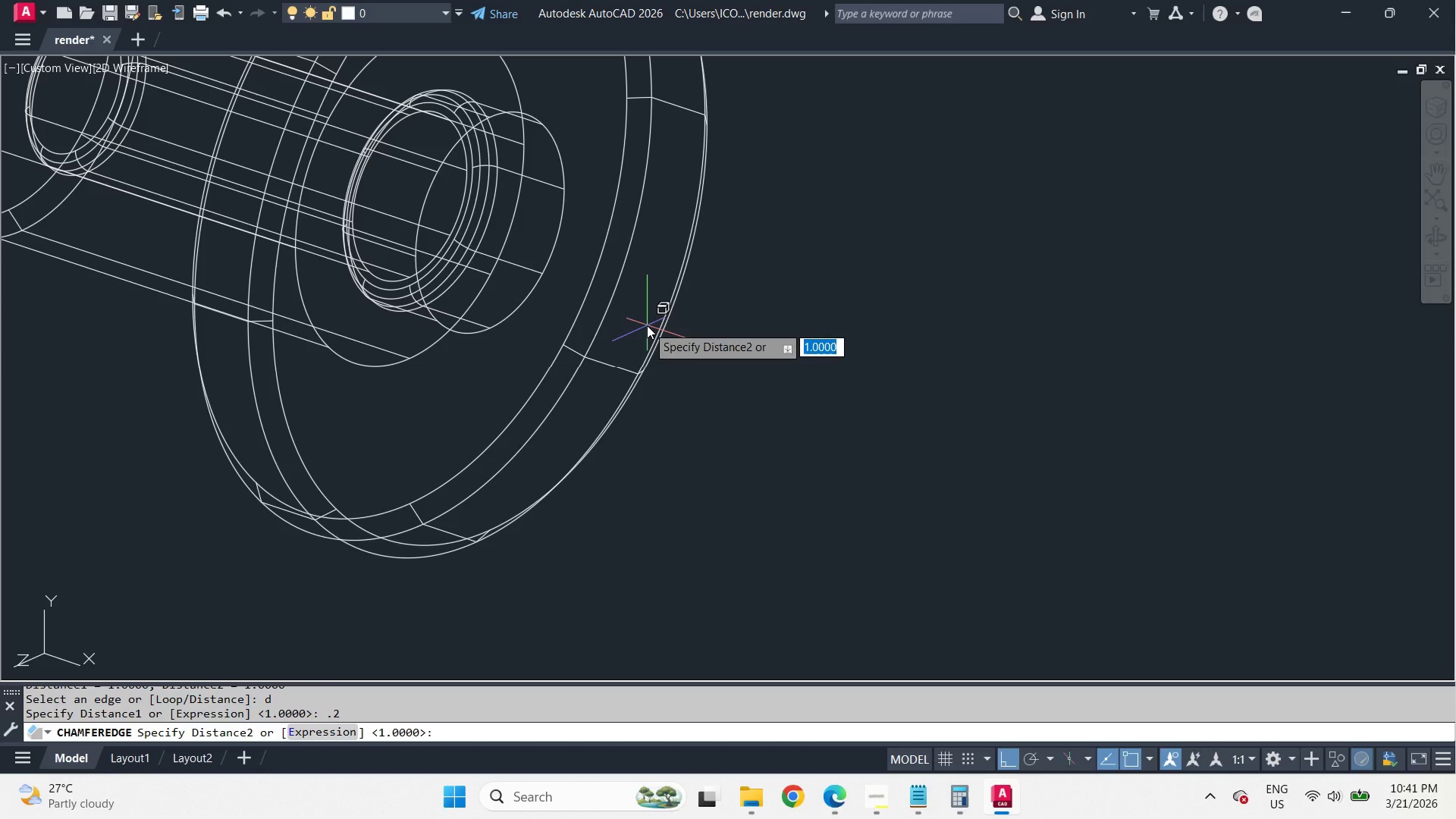 
key(NumpadDecimal)
 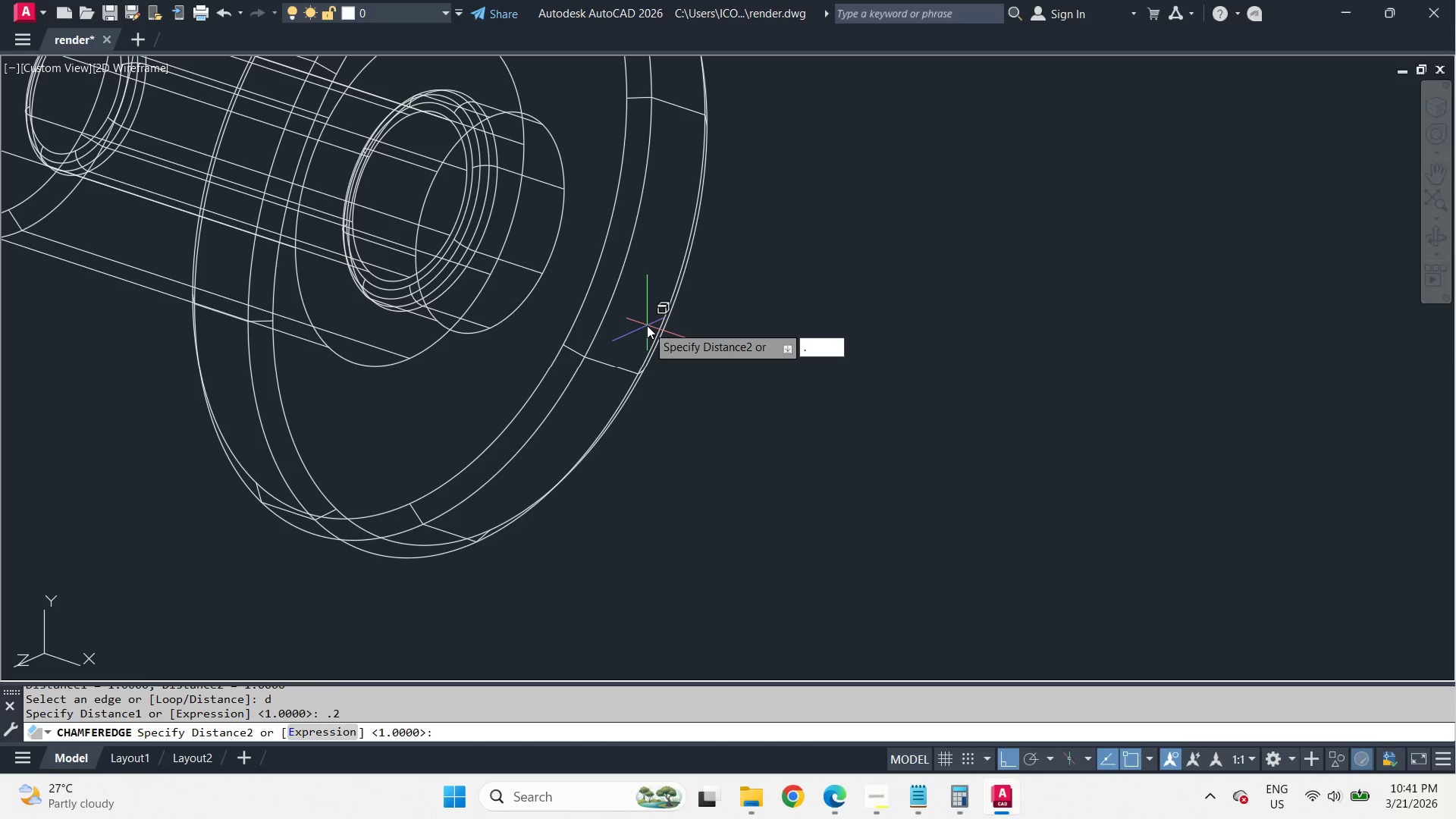 
key(Numpad2)
 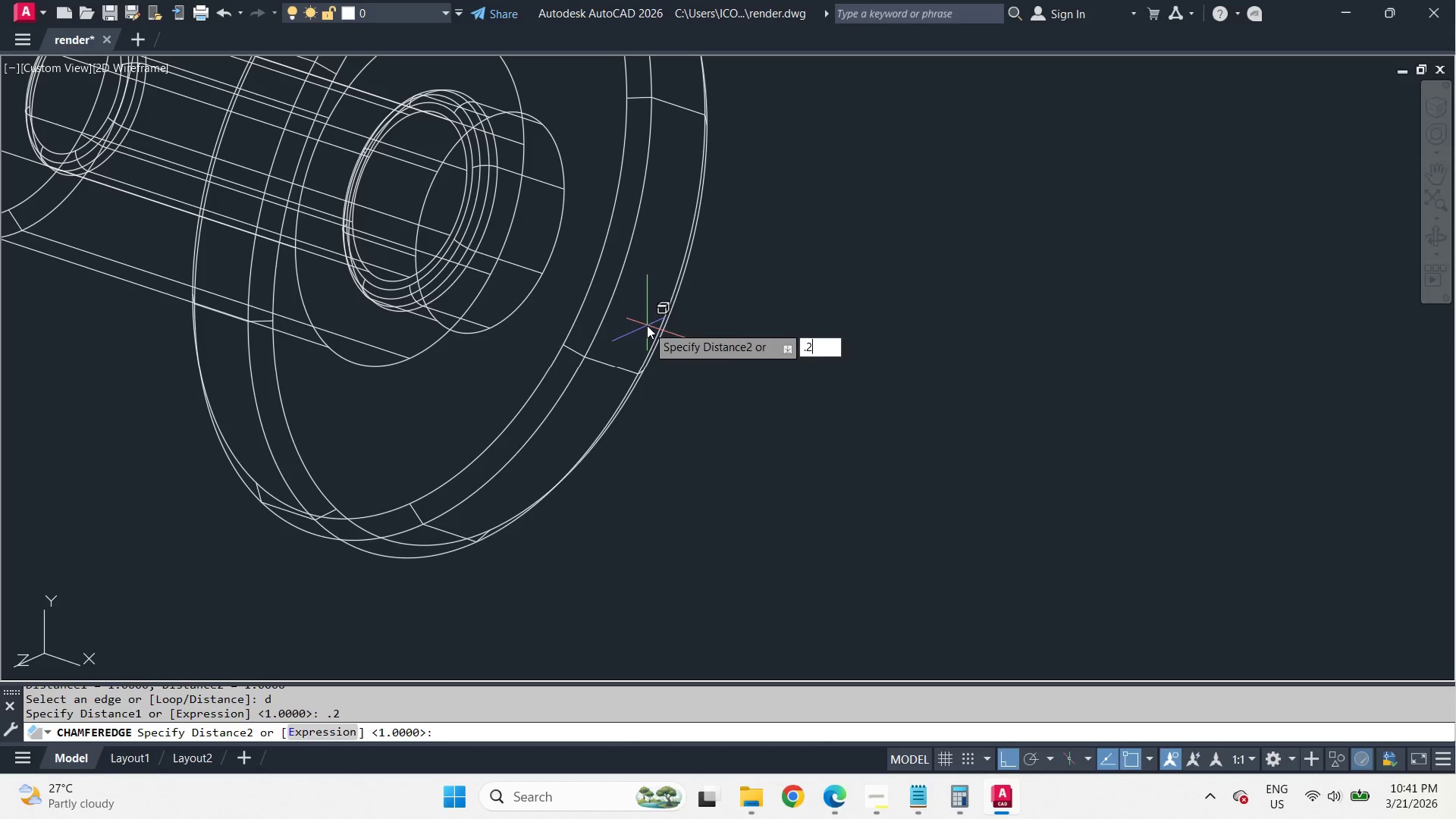 
key(Space)
 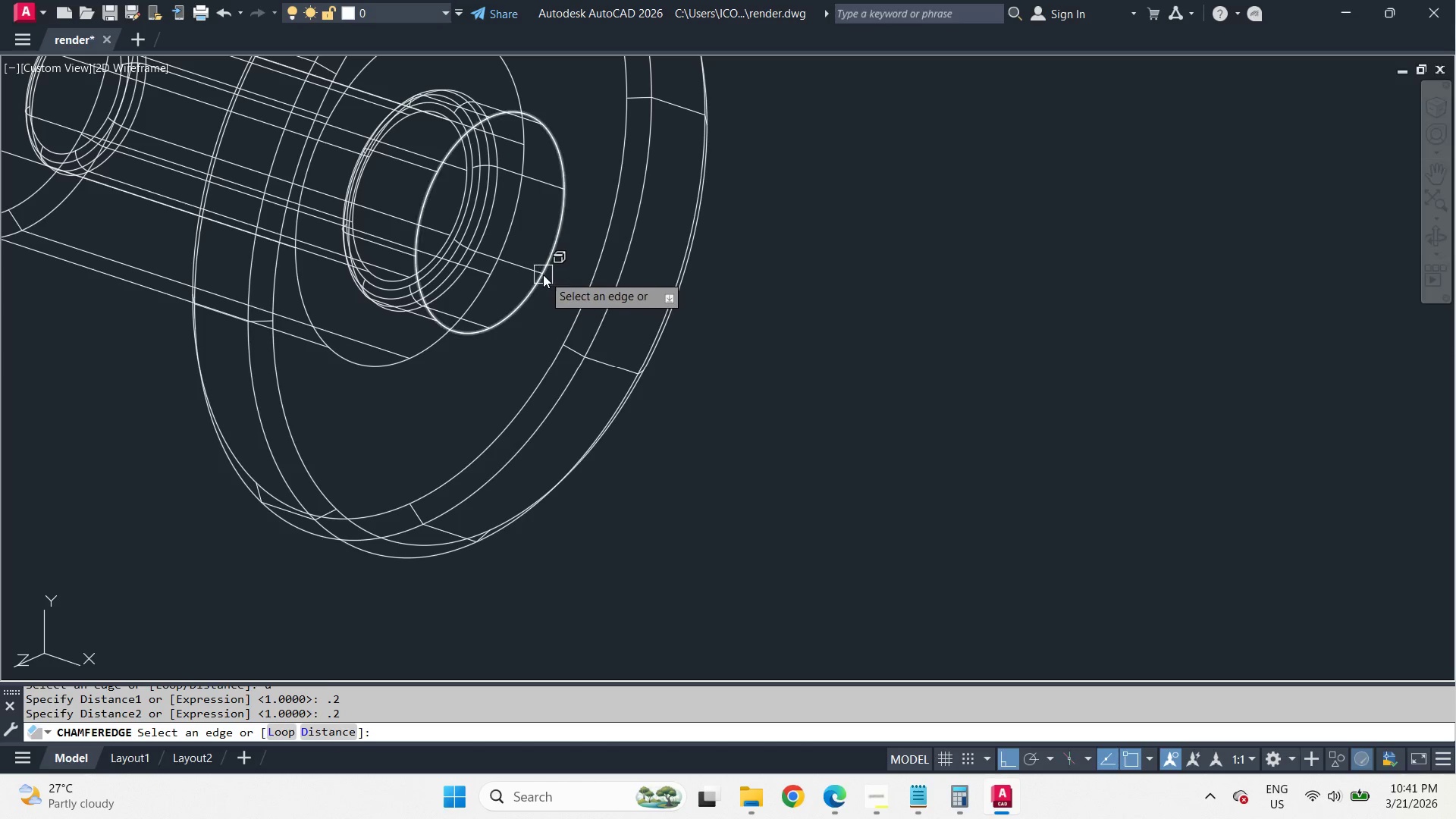 
left_click([543, 275])
 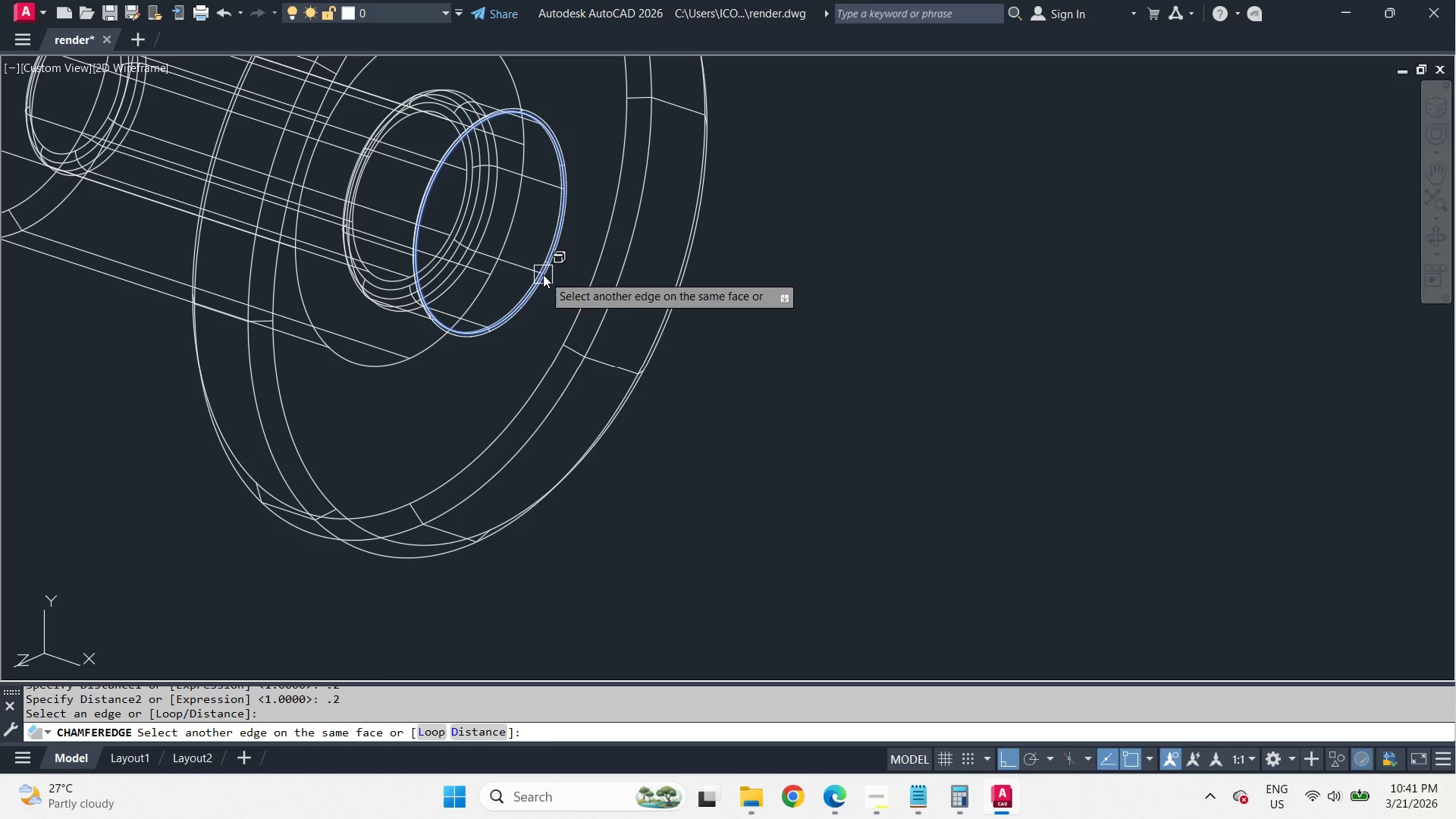 
key(Space)
 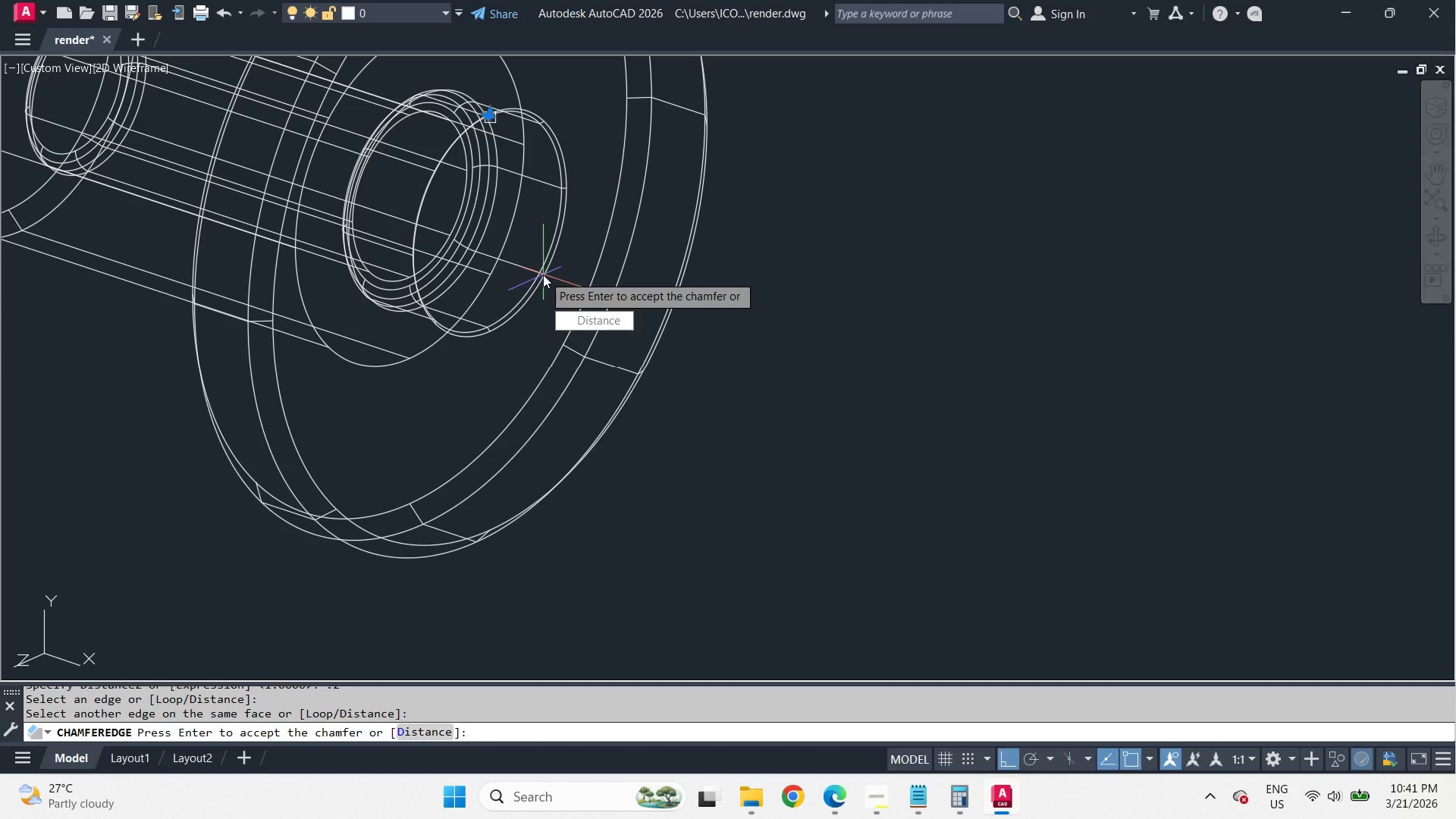 
key(Space)
 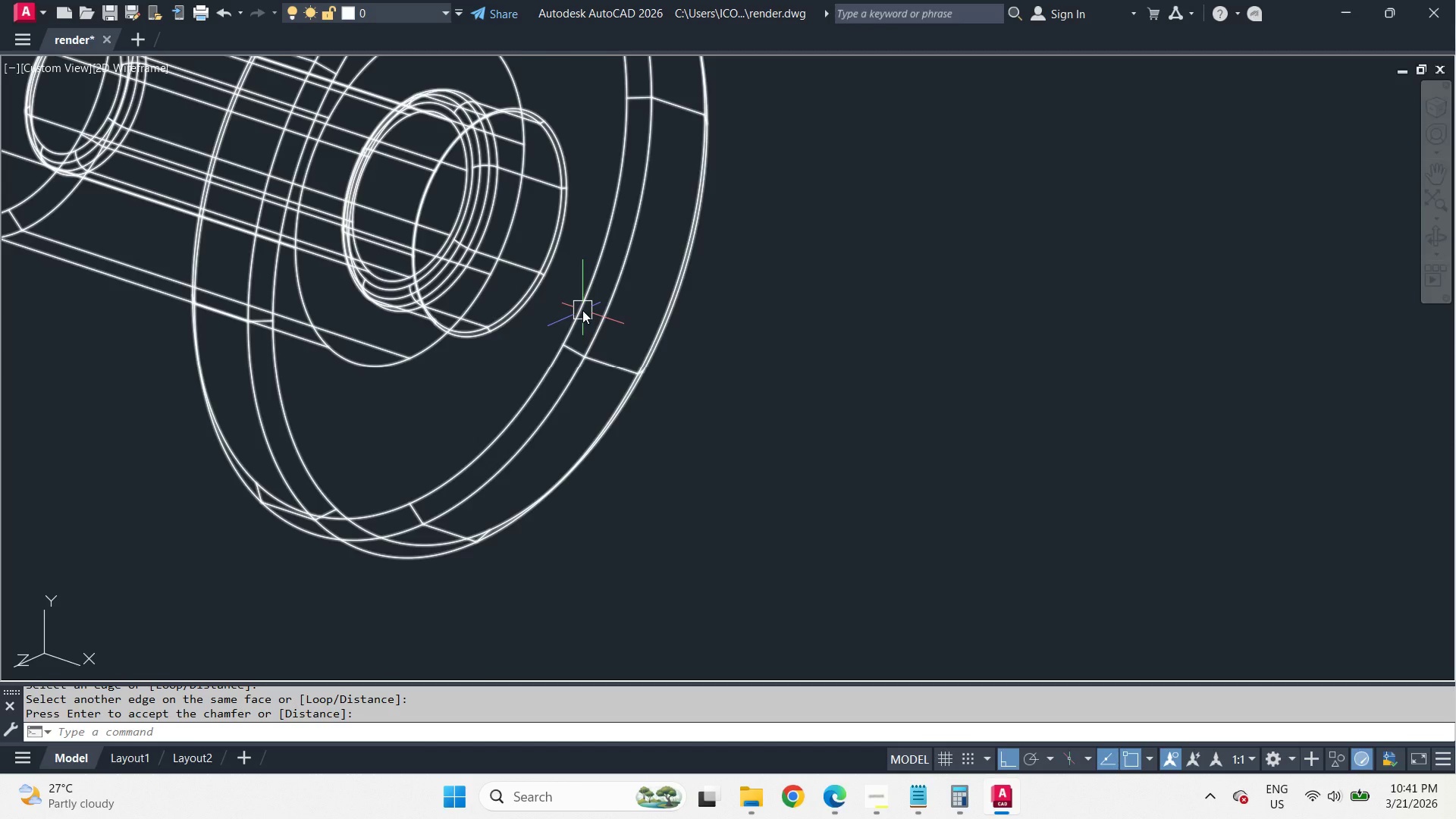 
scroll: coordinate [582, 310], scroll_direction: down, amount: 1.0
 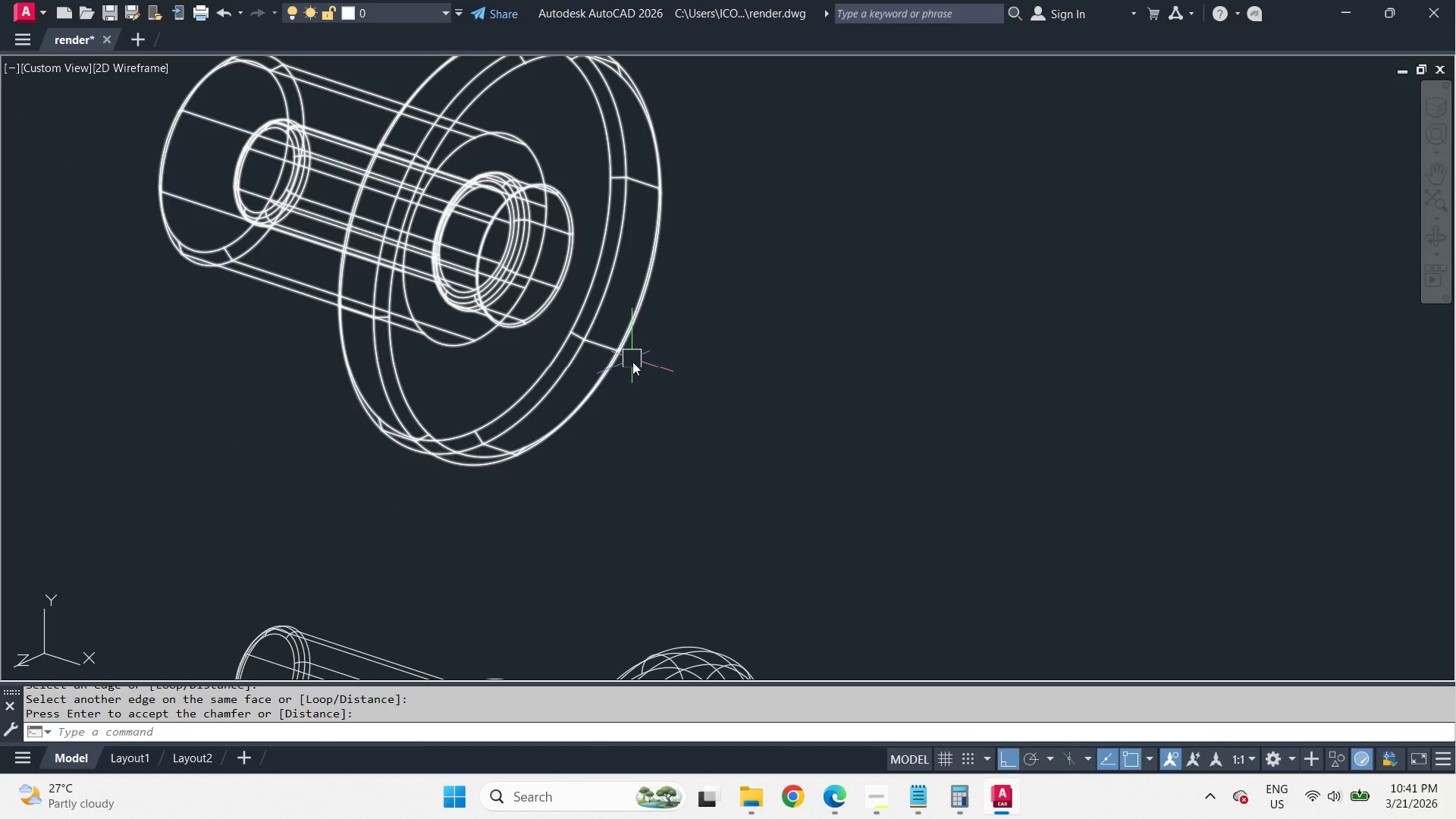 
hold_key(key=ShiftLeft, duration=3.66)
 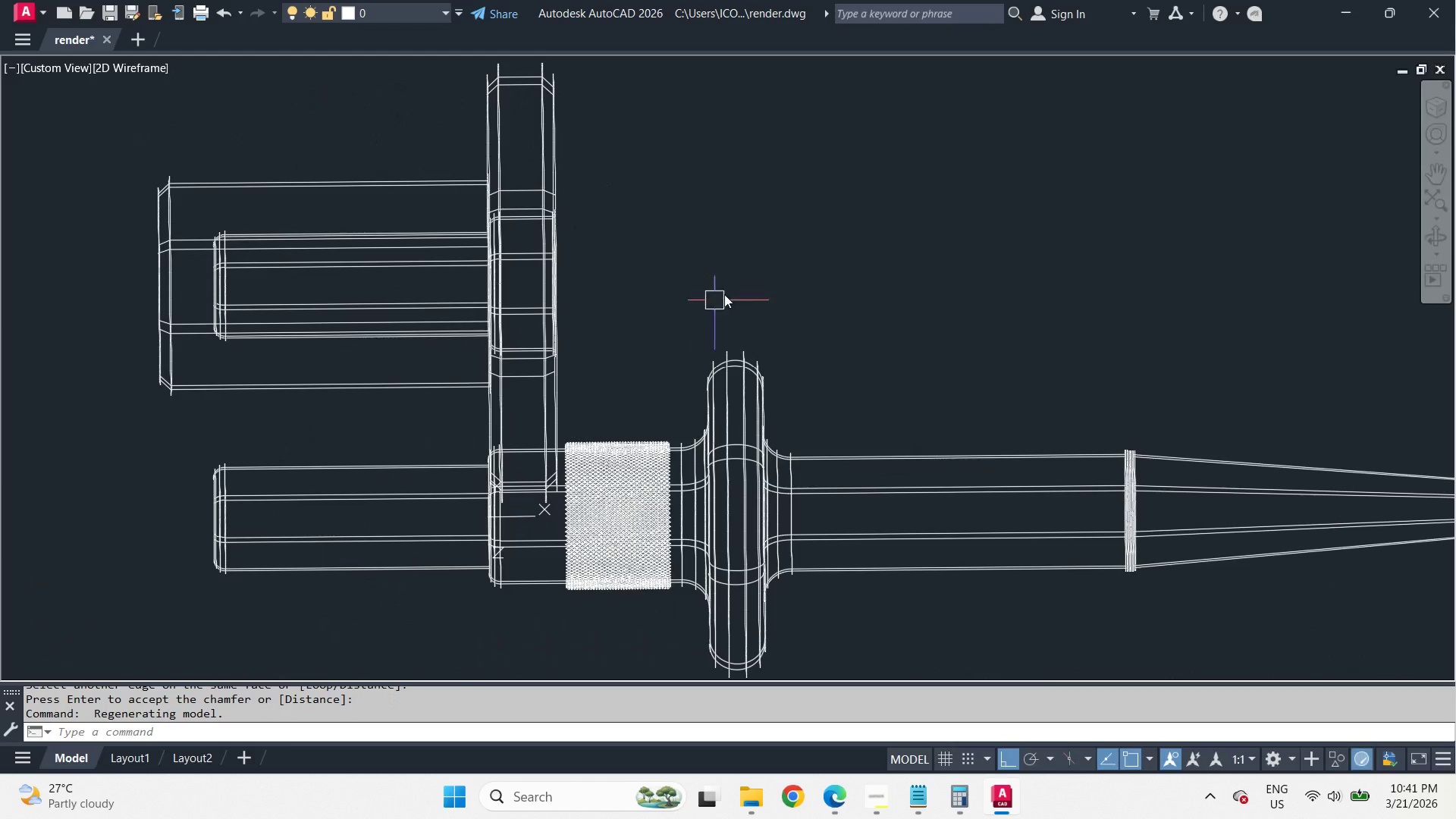 
hold_key(key=ShiftLeft, duration=1.23)
 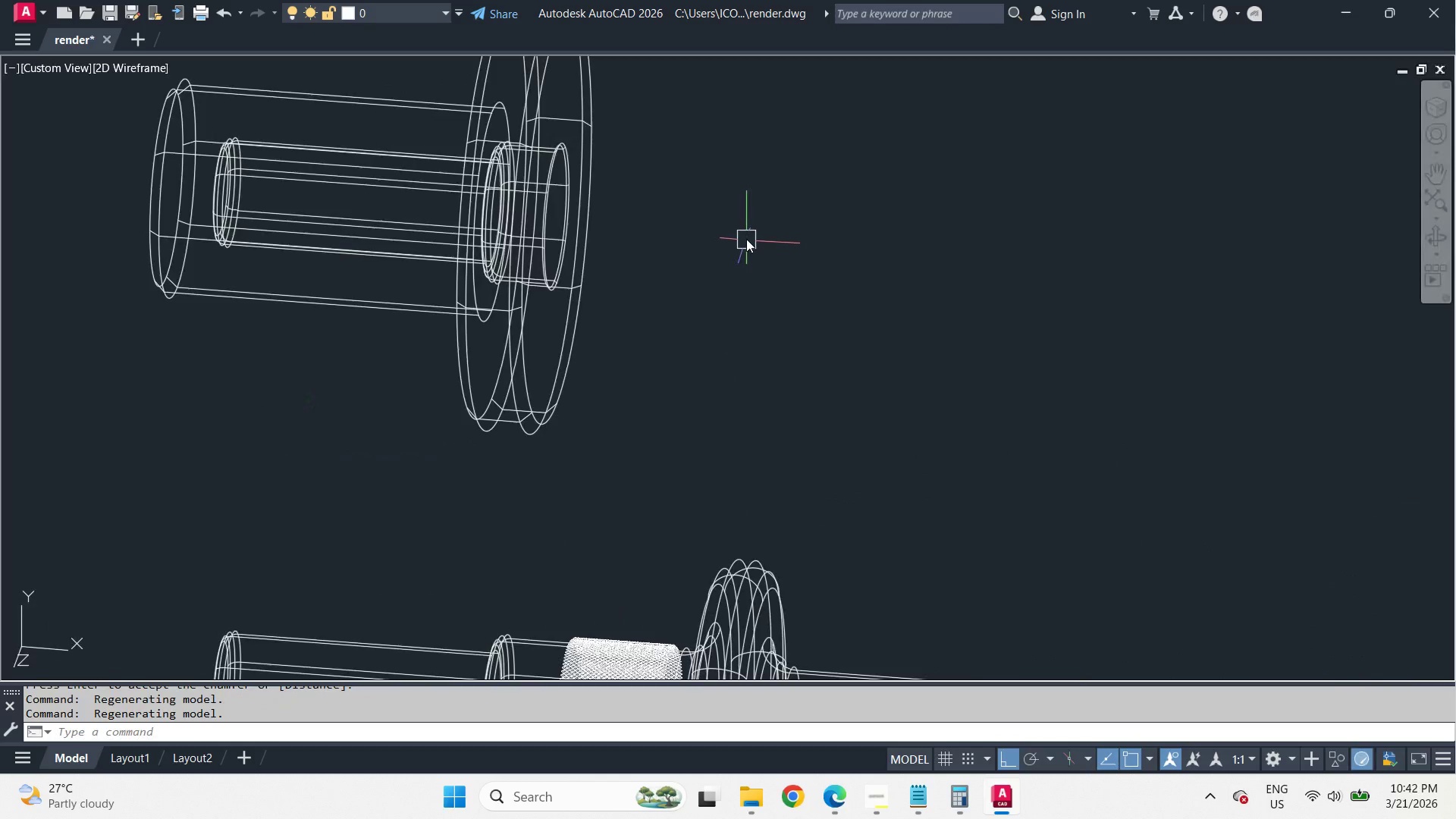 
scroll: coordinate [1087, 388], scroll_direction: none, amount: 0.0
 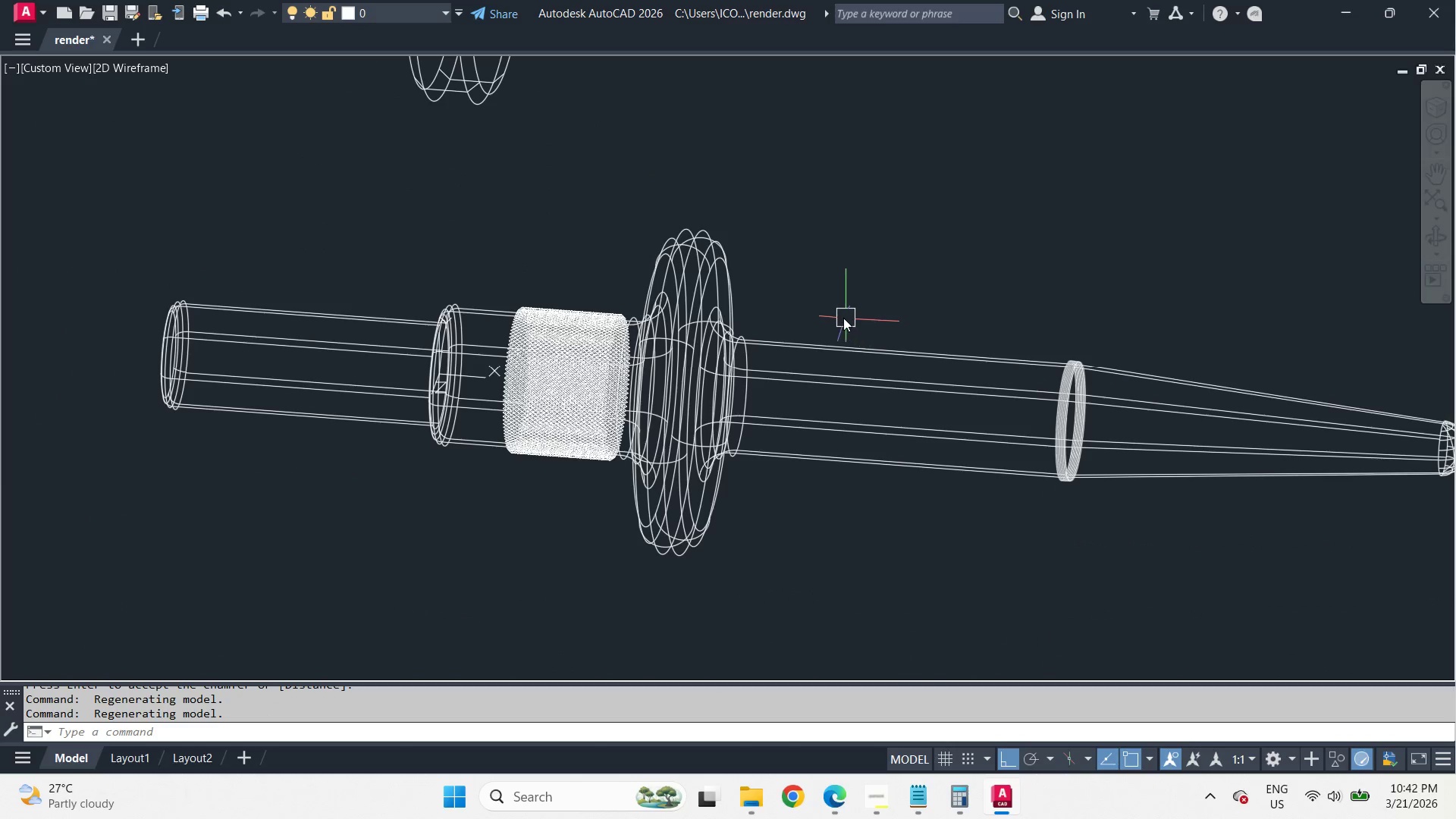 
hold_key(key=ShiftLeft, duration=2.48)
 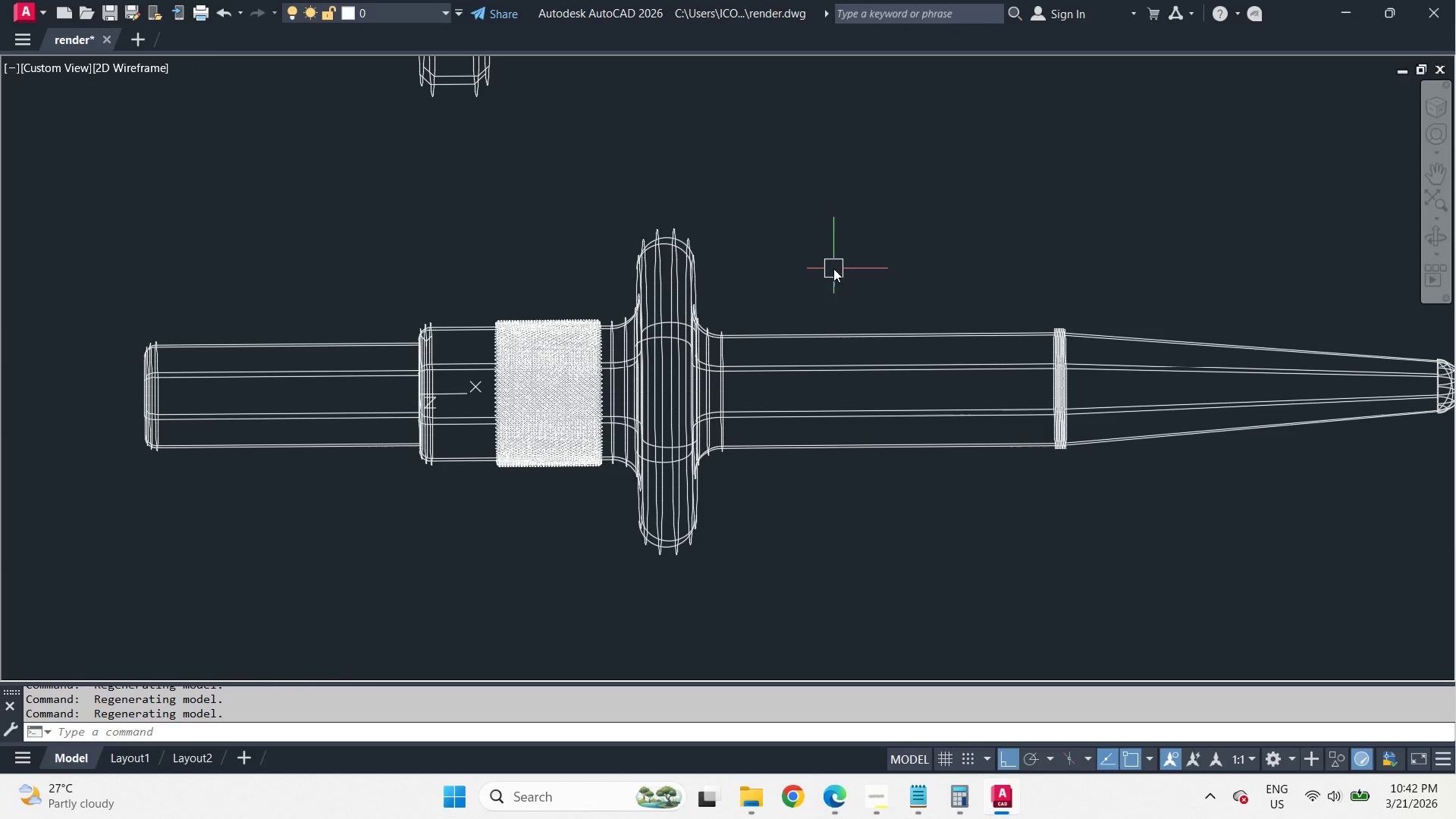 
wait(14.95)
 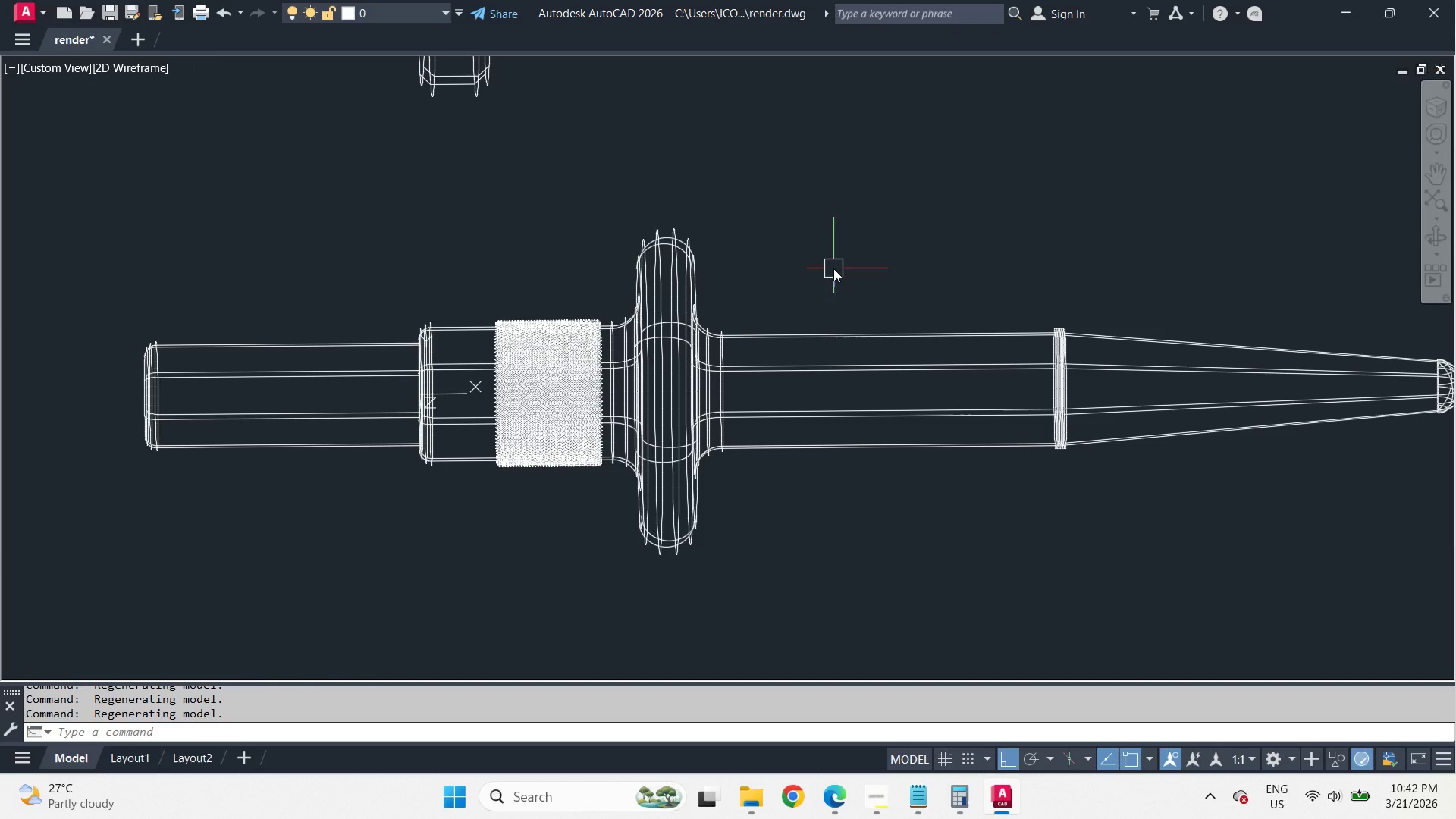 
scroll: coordinate [833, 265], scroll_direction: down, amount: 1.0
 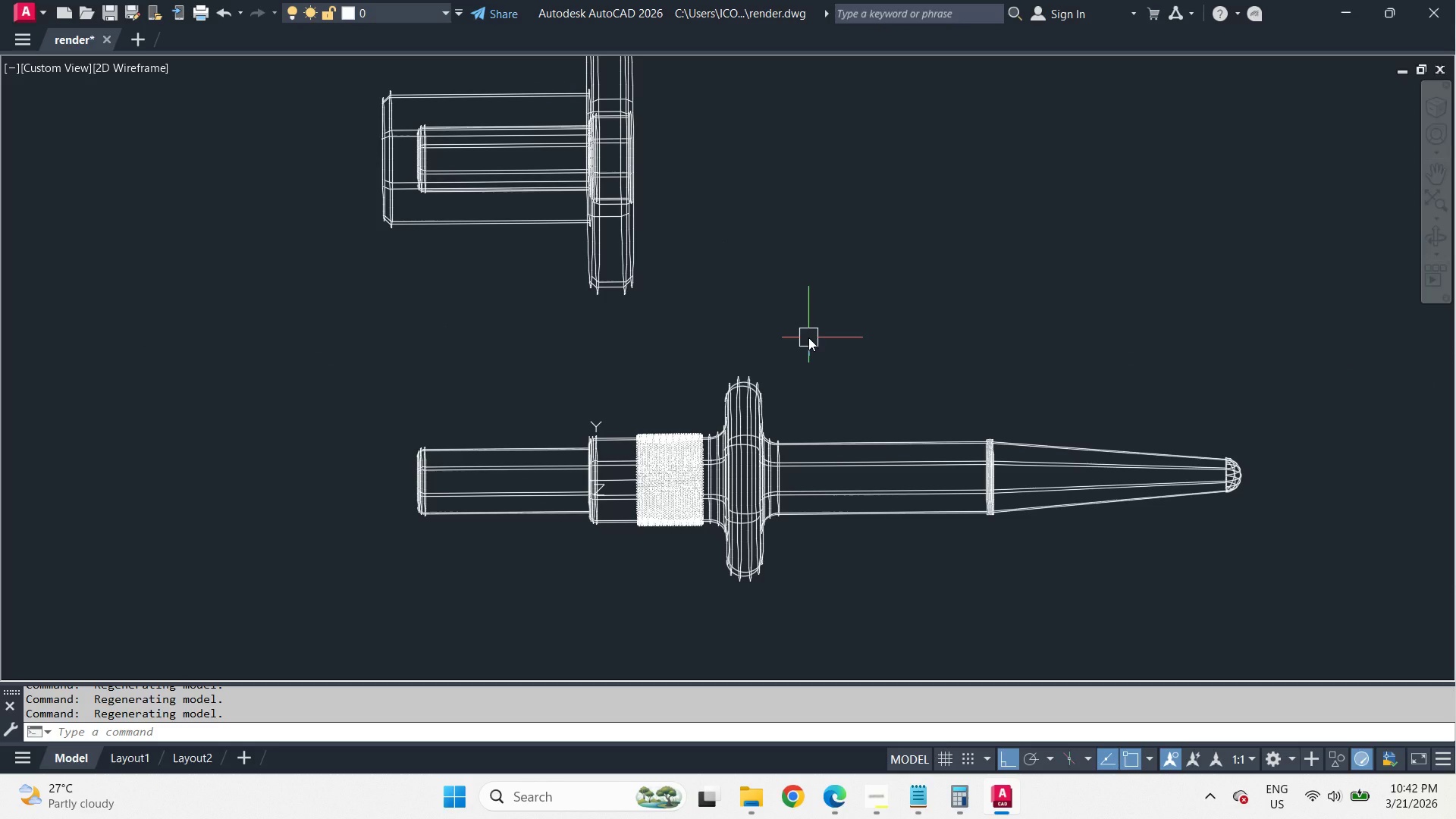 
type(-v le )
 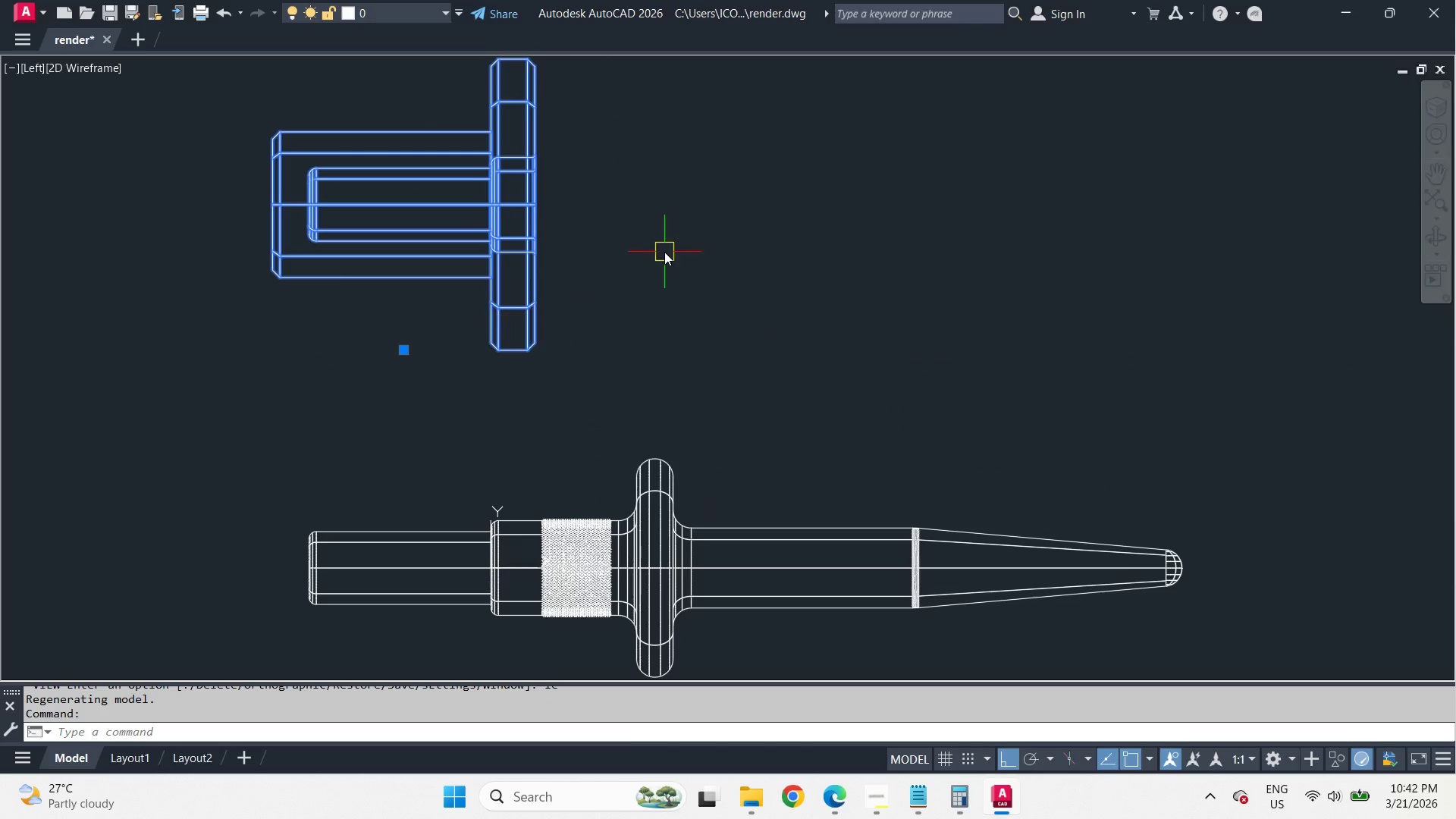 
key(M)
 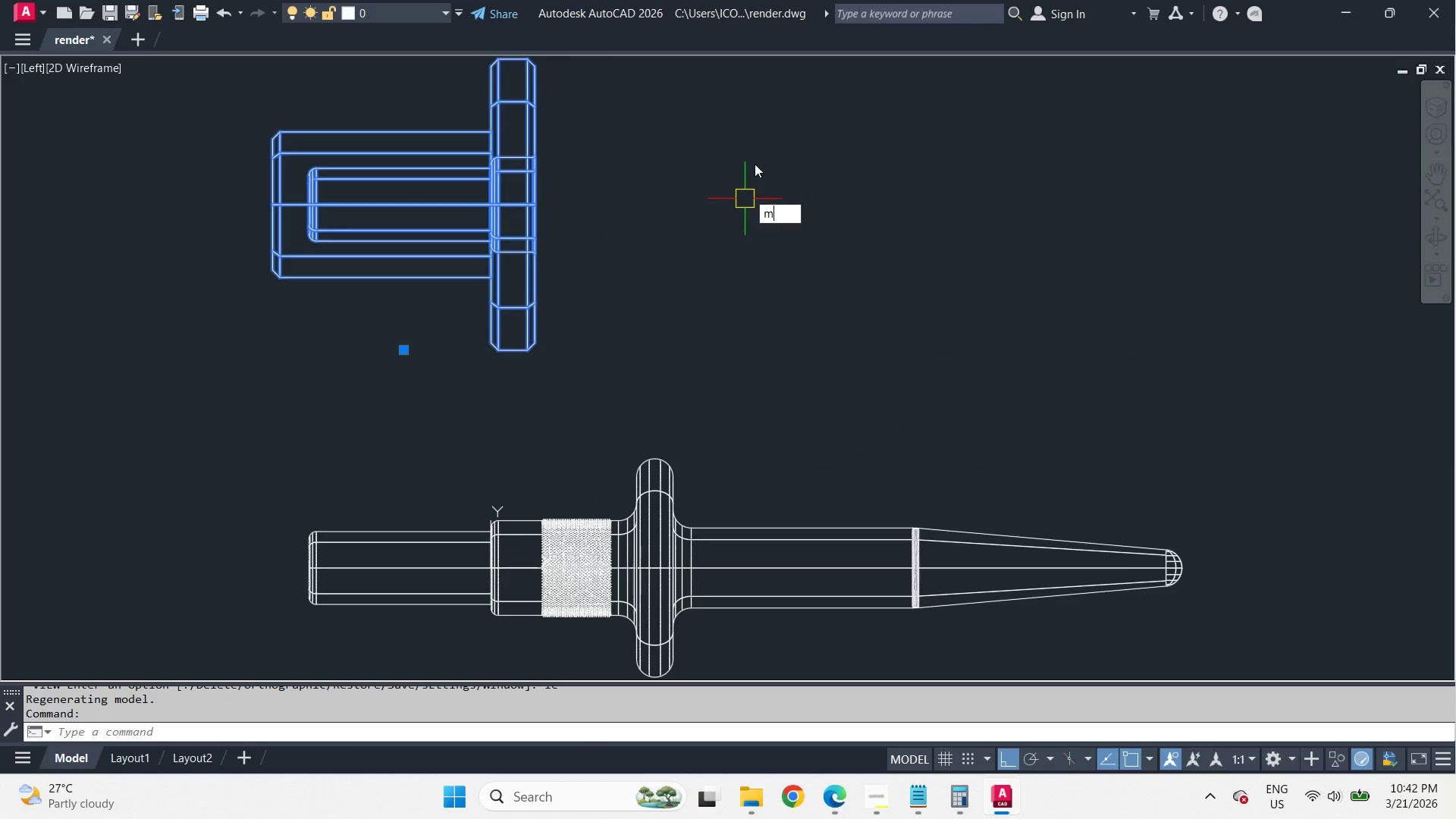 
key(Space)
 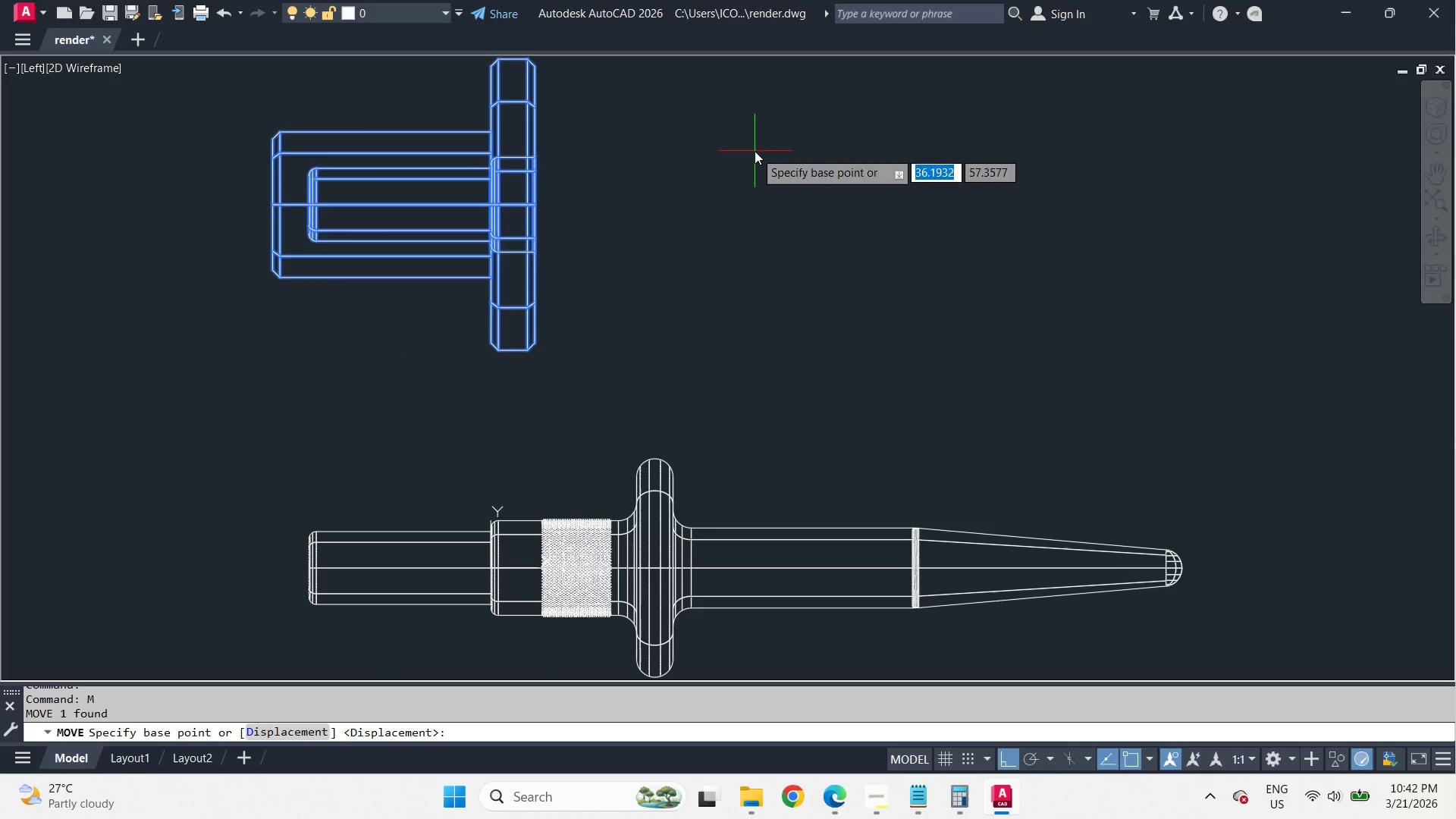 
left_click_drag(start_coordinate=[755, 151], to_coordinate=[755, 165])
 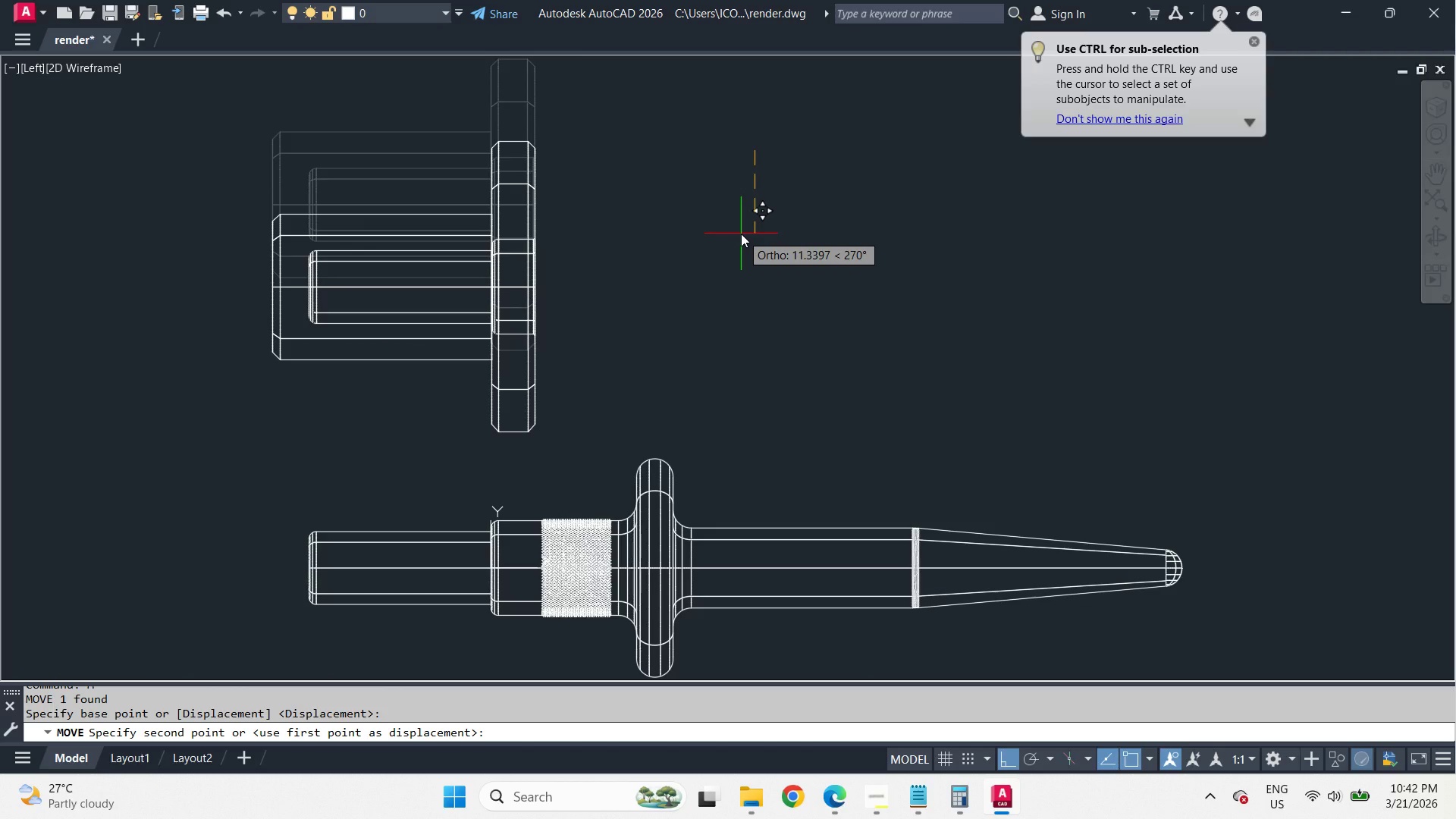 
key(Numpad5)
 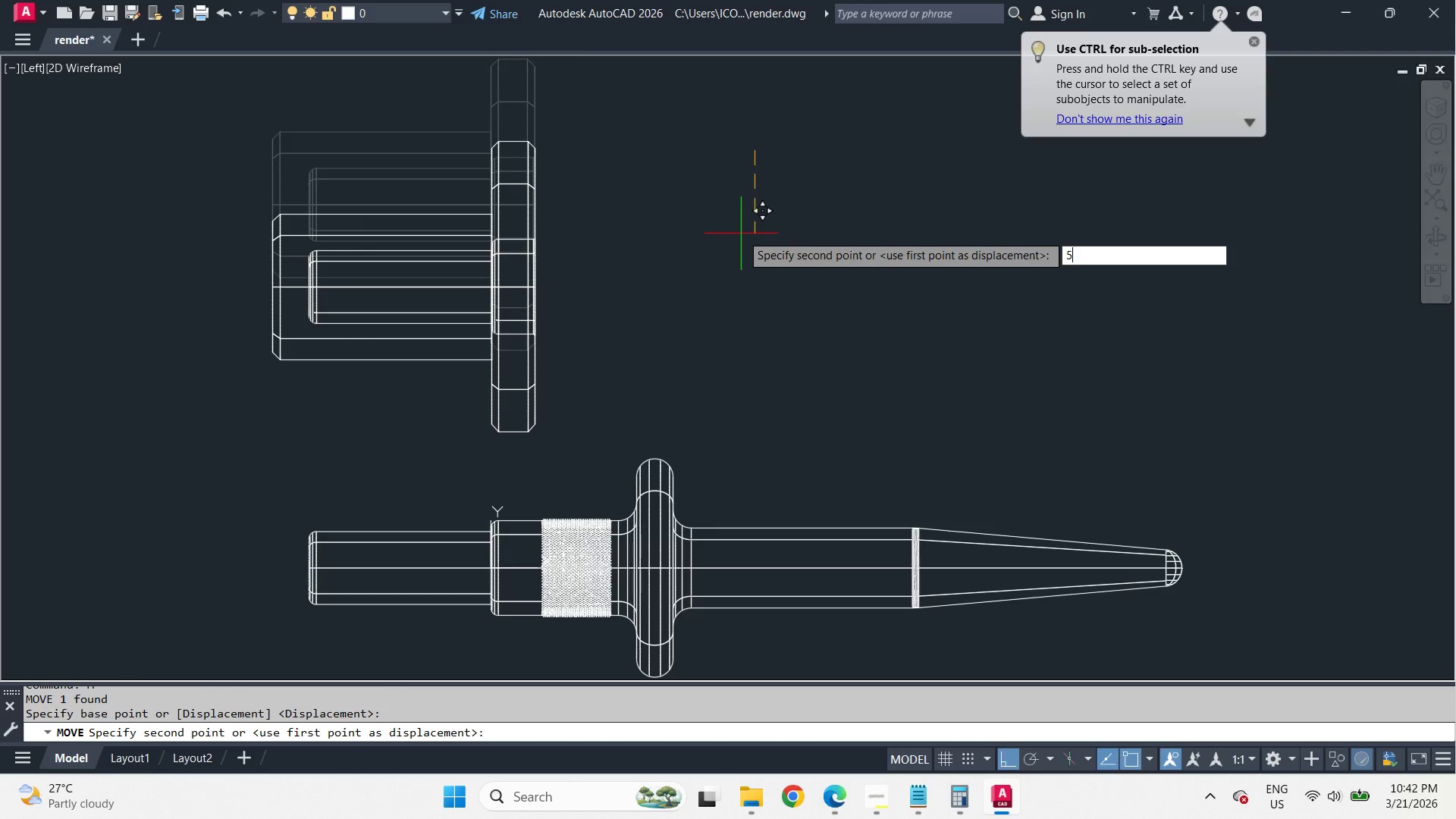 
key(Numpad0)
 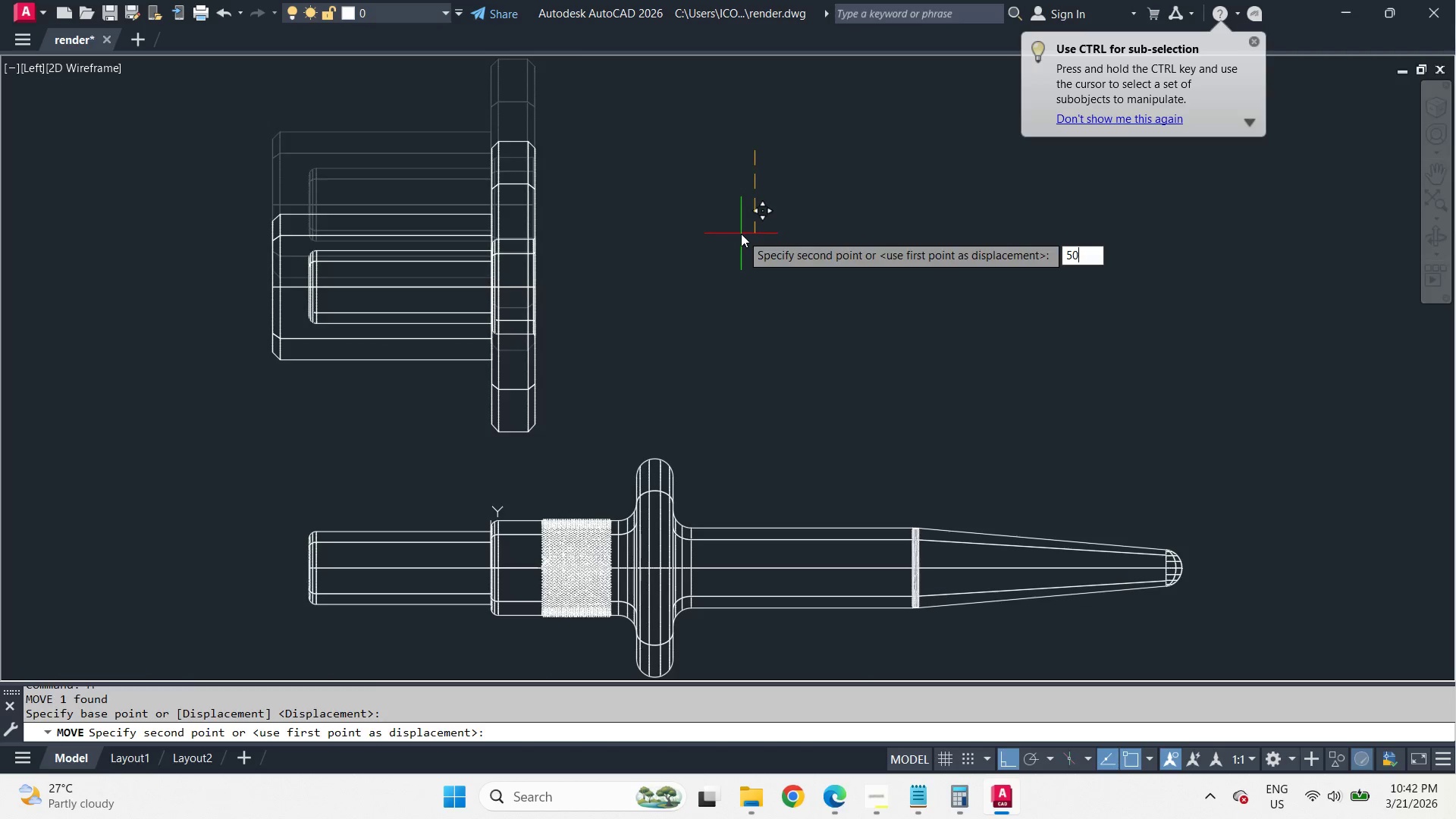 
key(Space)
 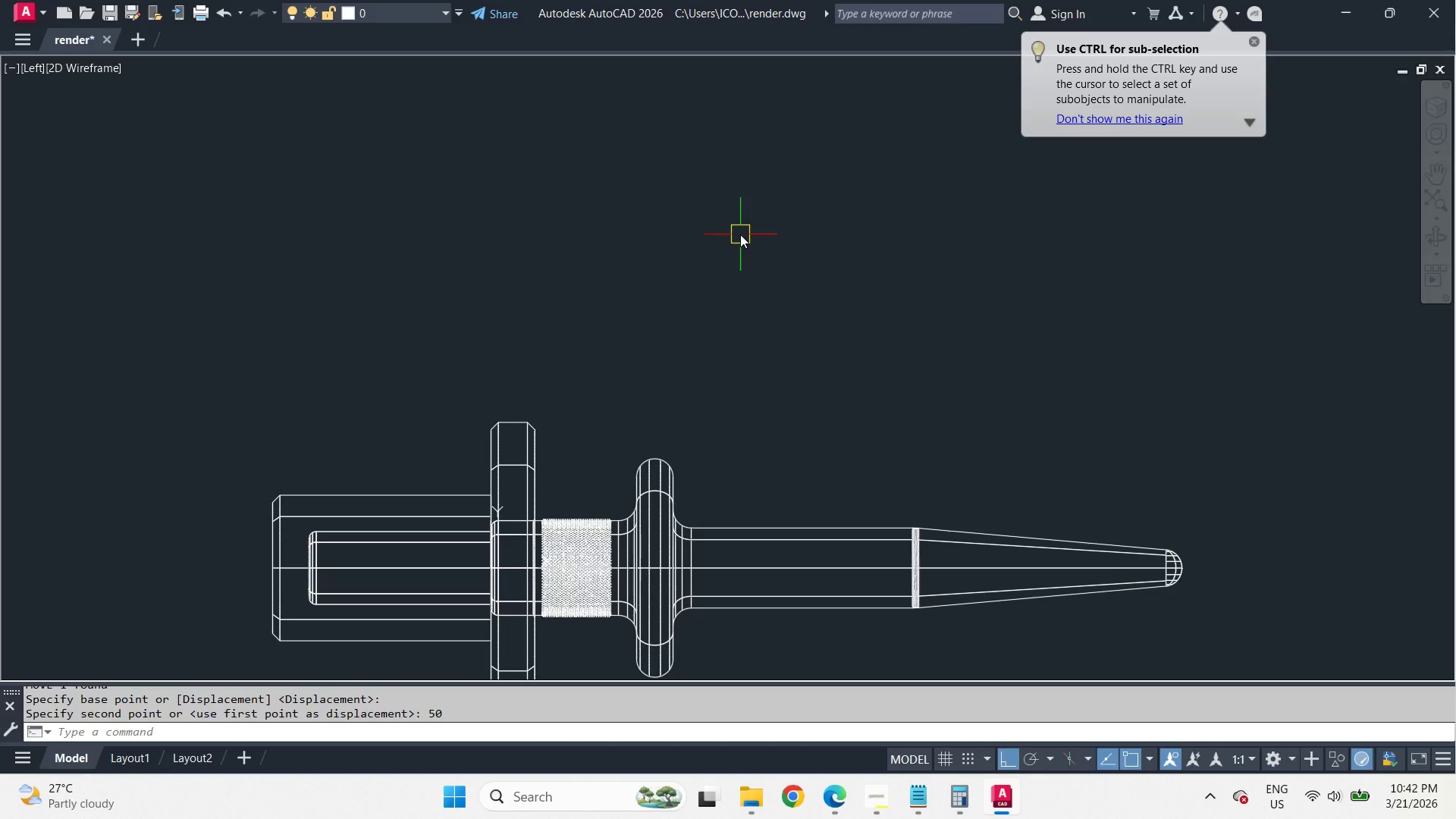 
hold_key(key=ControlLeft, duration=0.83)
 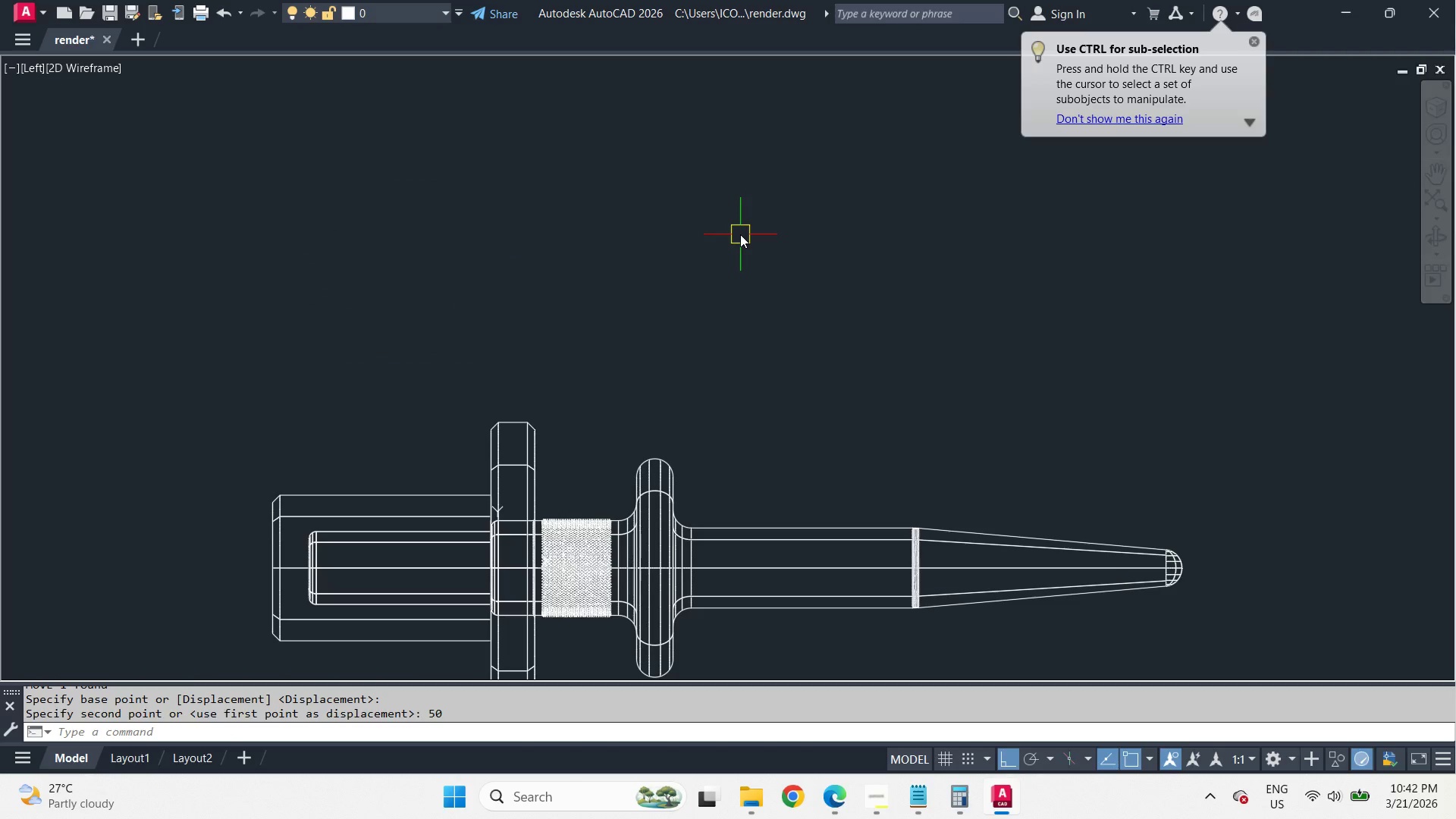 
key(Z)
 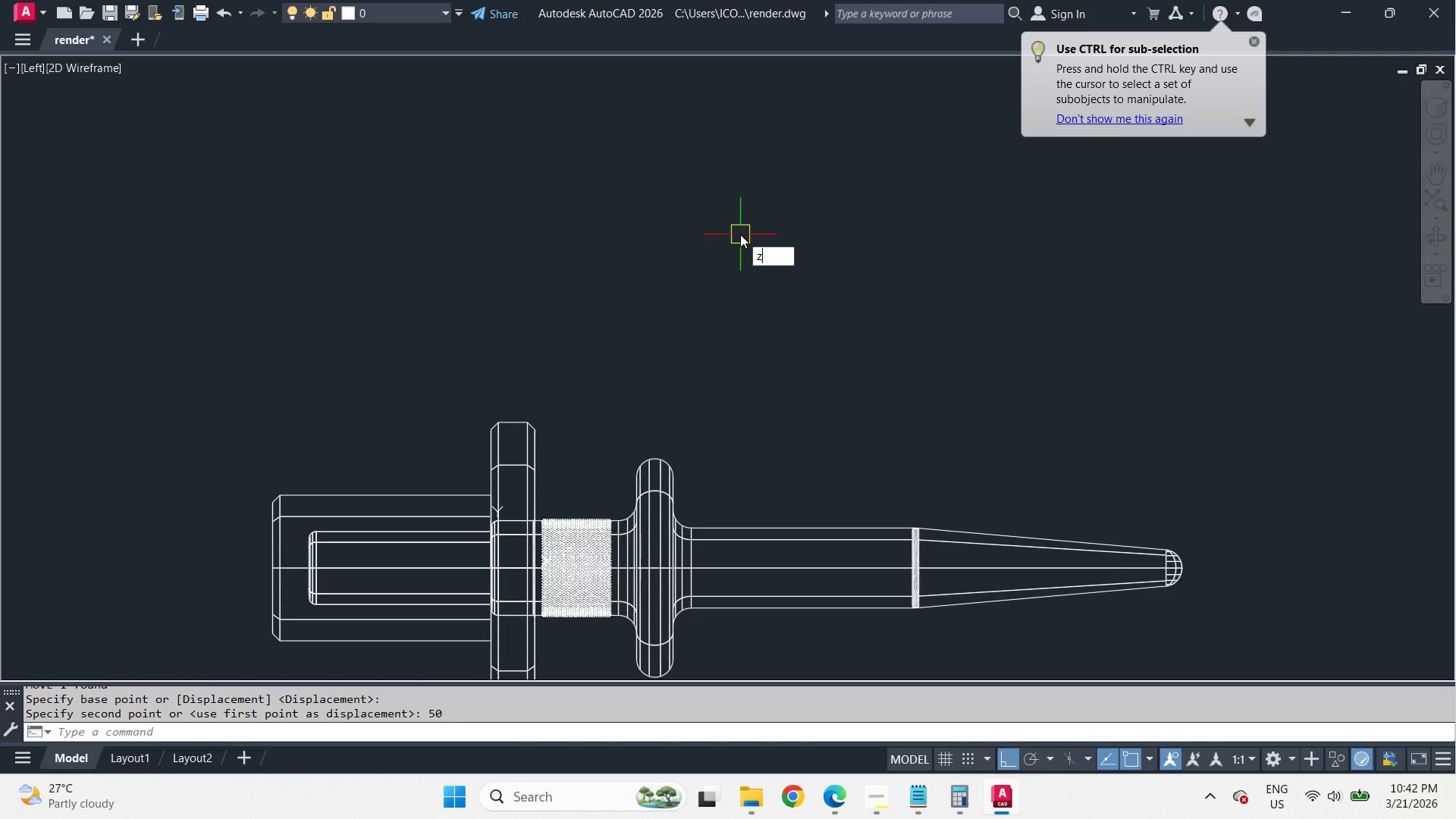 
key(Space)
 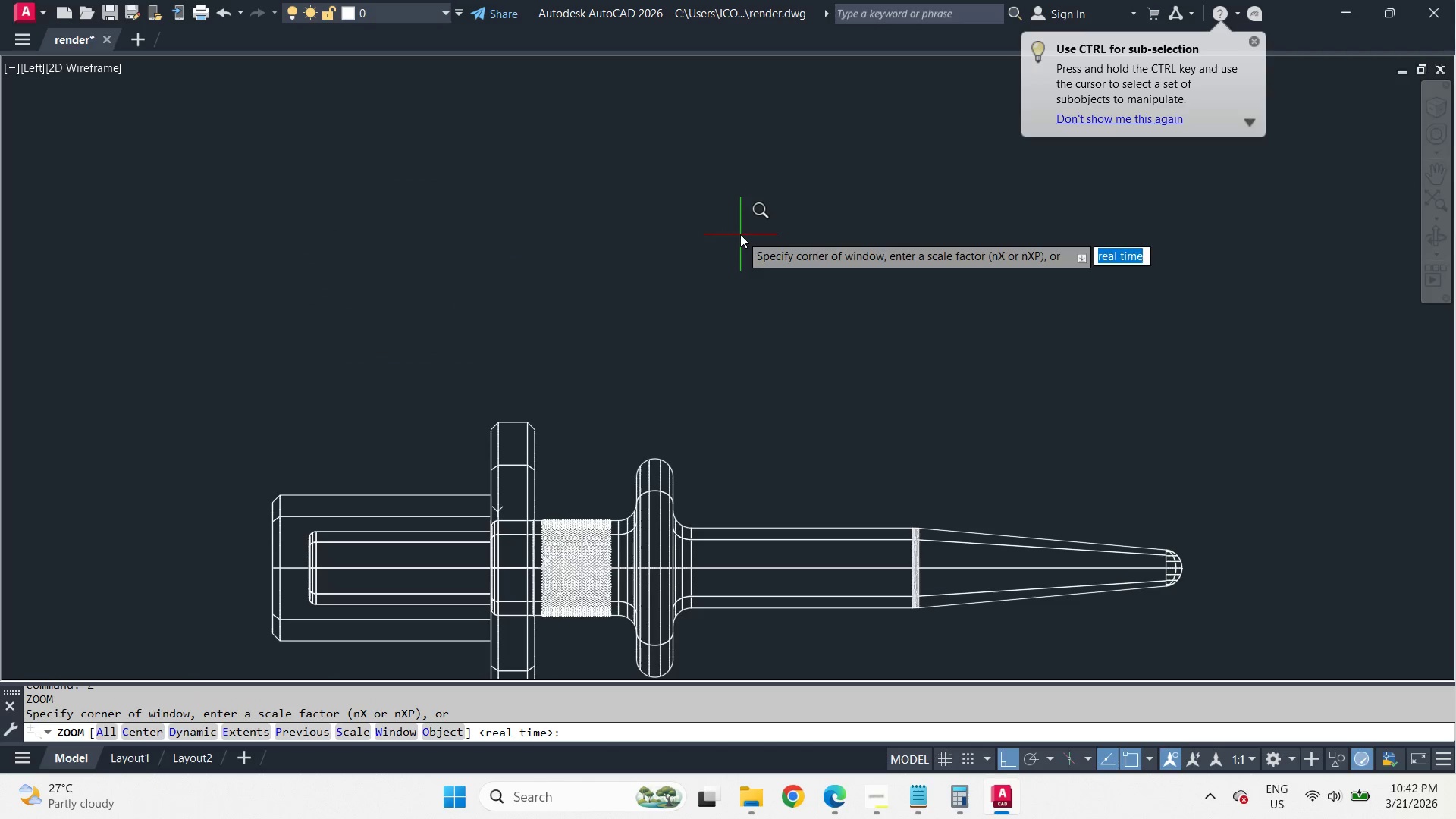 
key(E)
 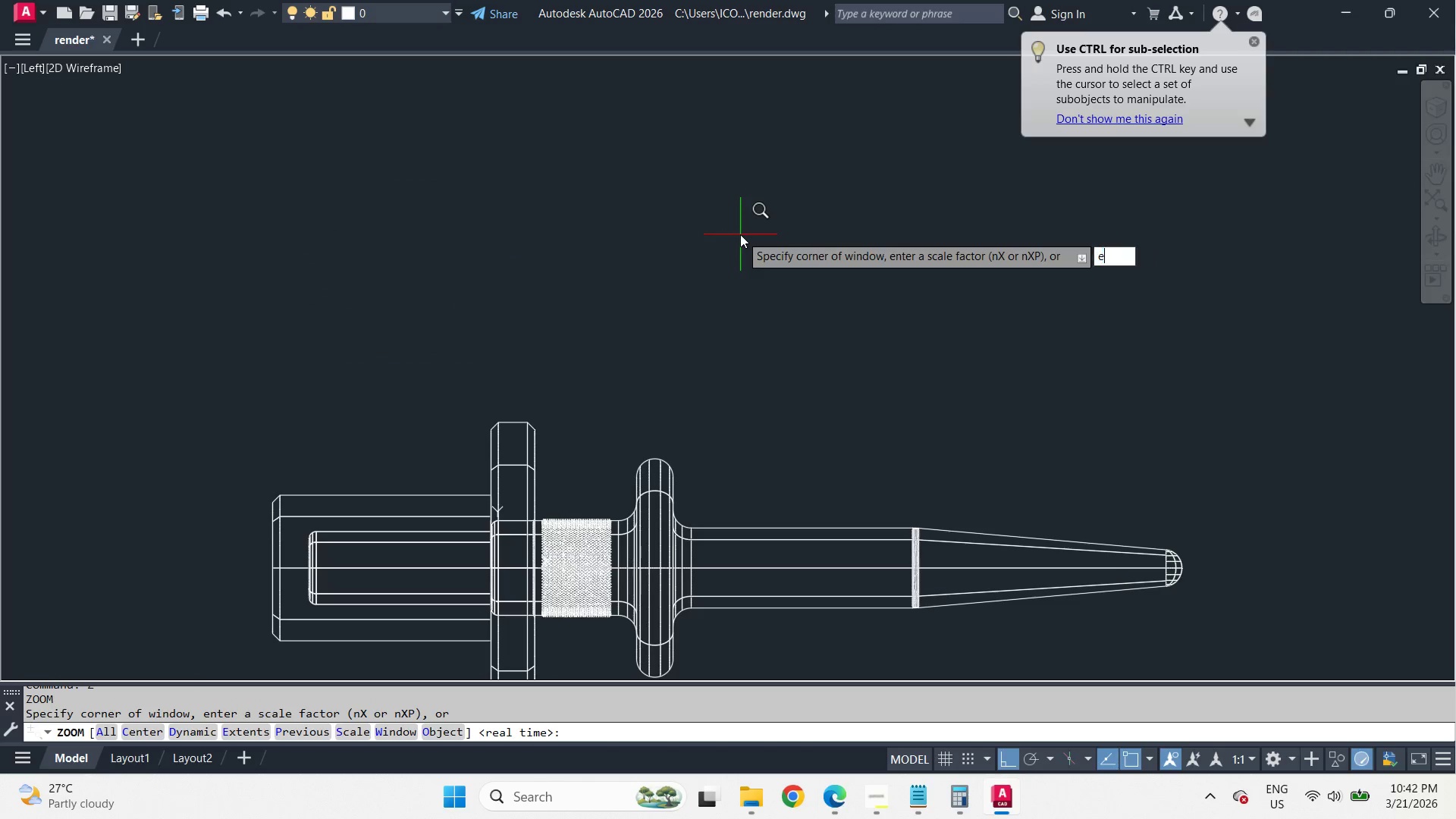 
key(Space)
 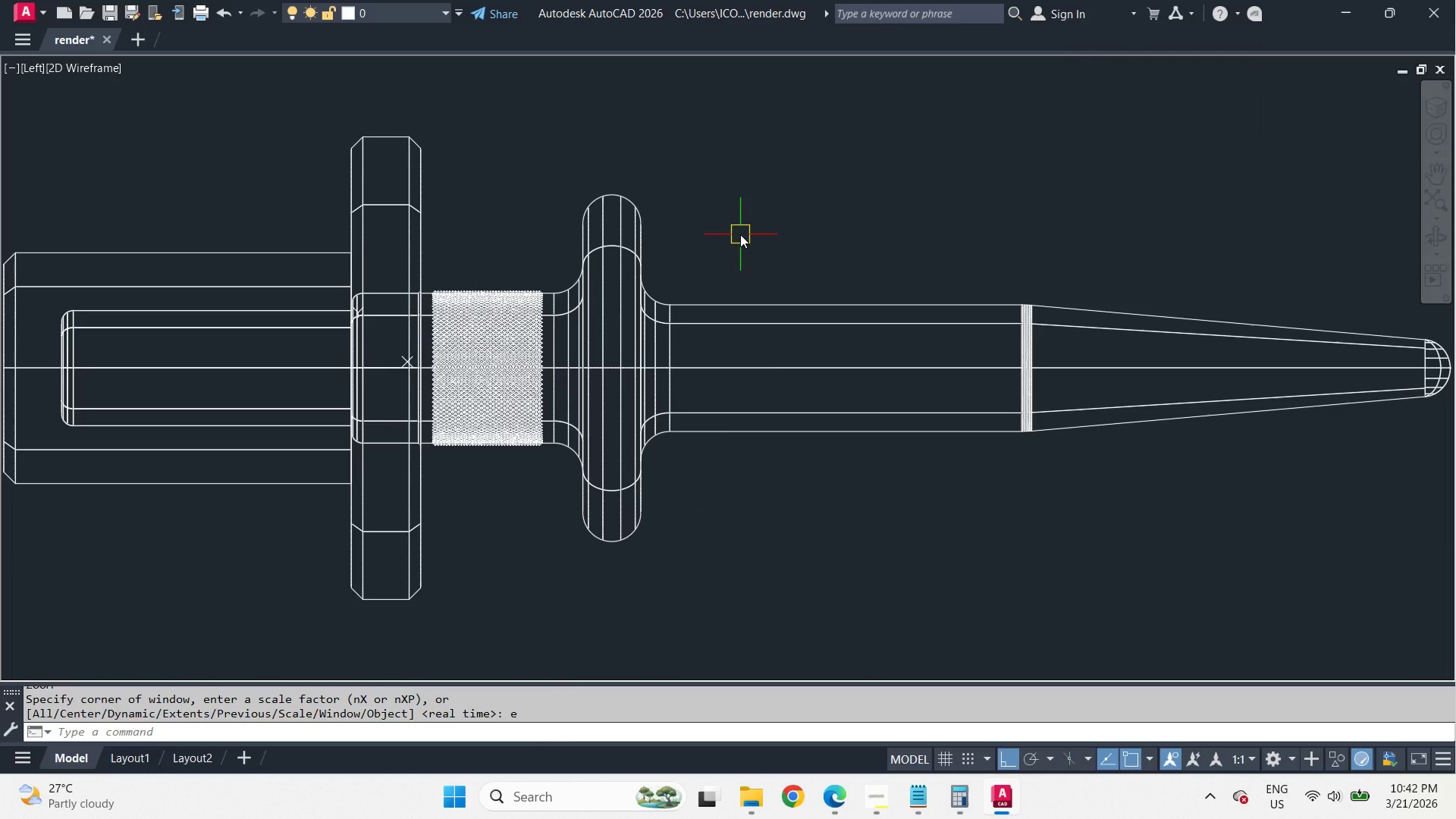 
key(Control+S)
 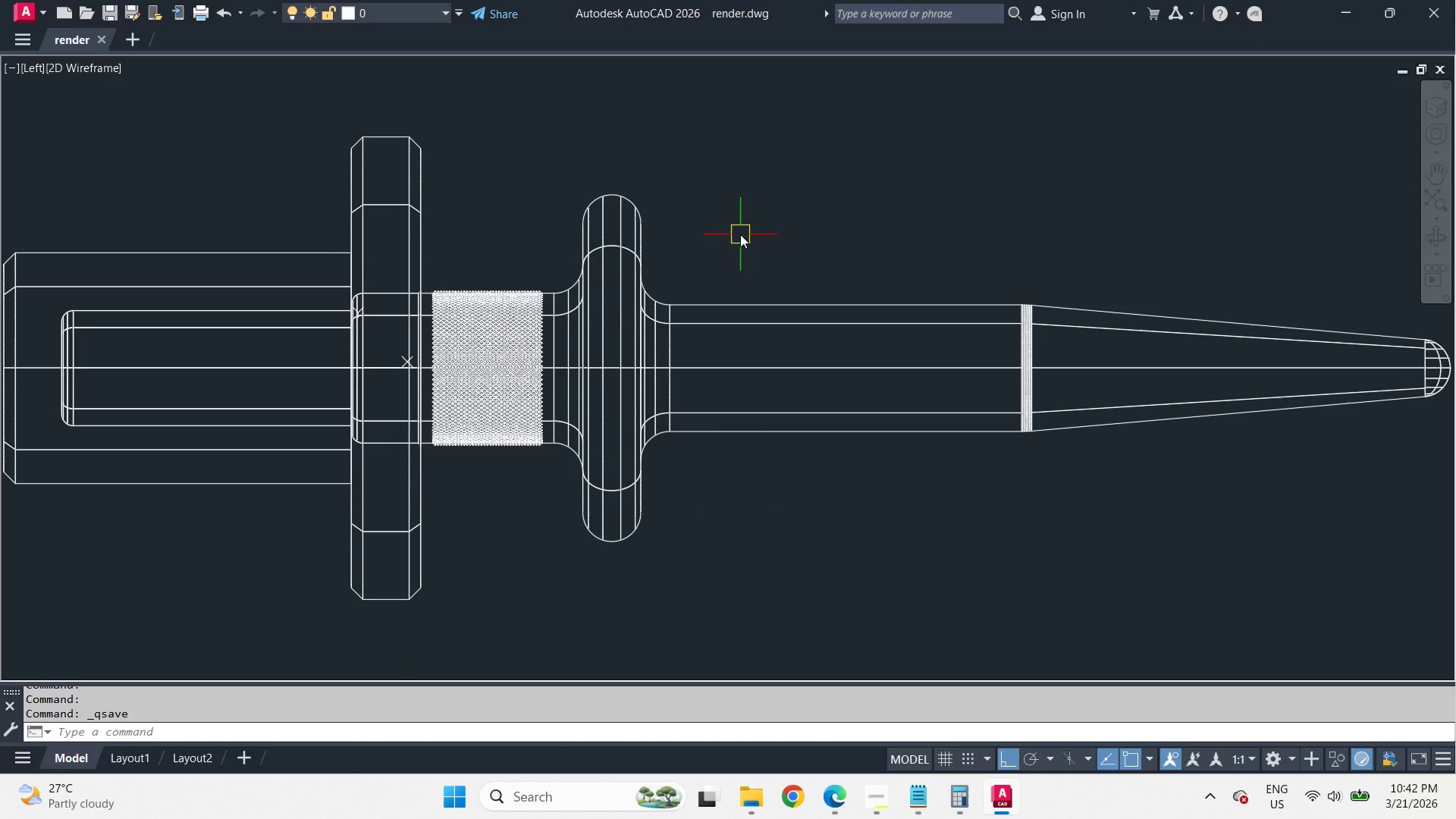 
key(Control+S)
 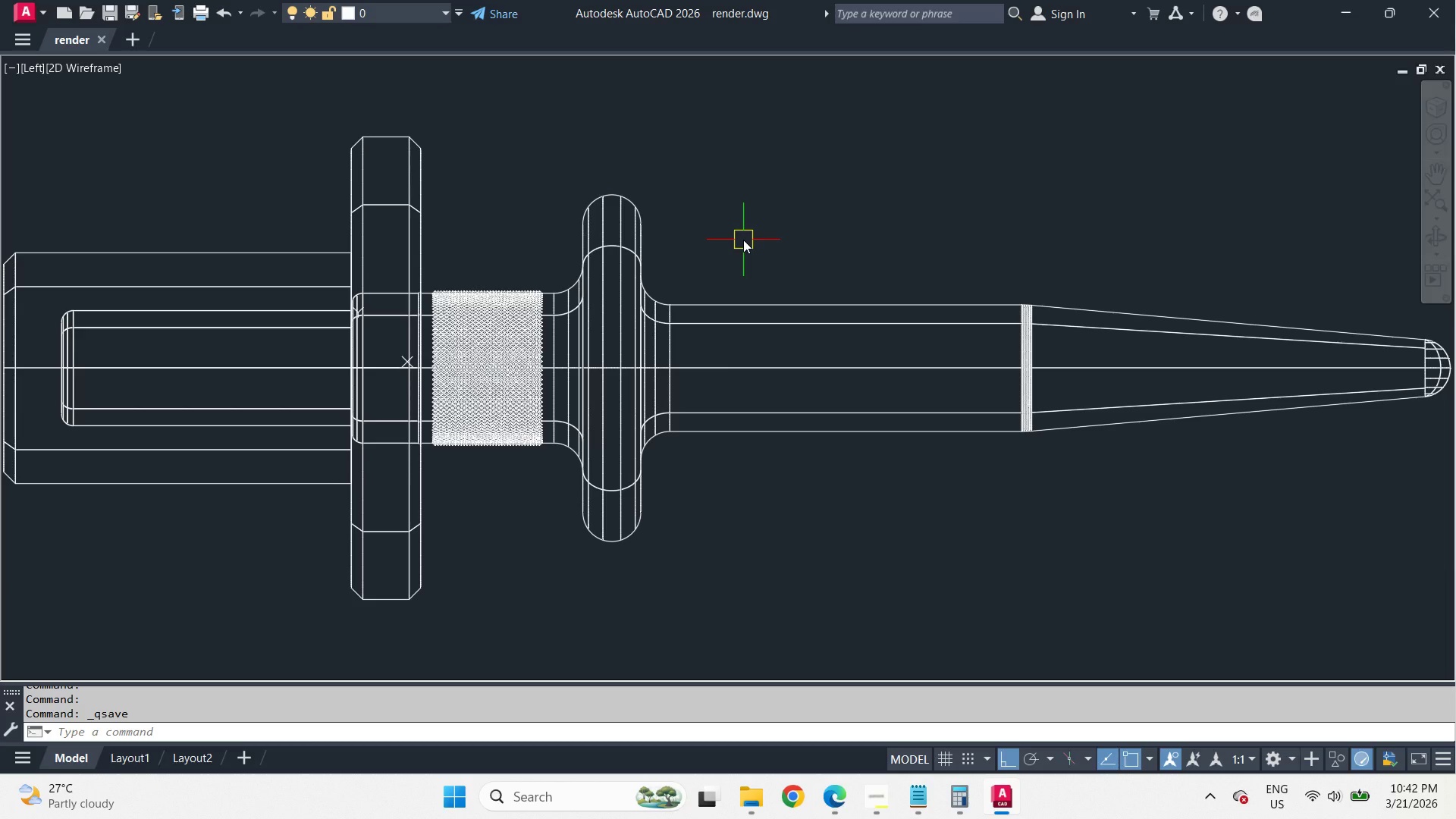 
wait(10.77)
 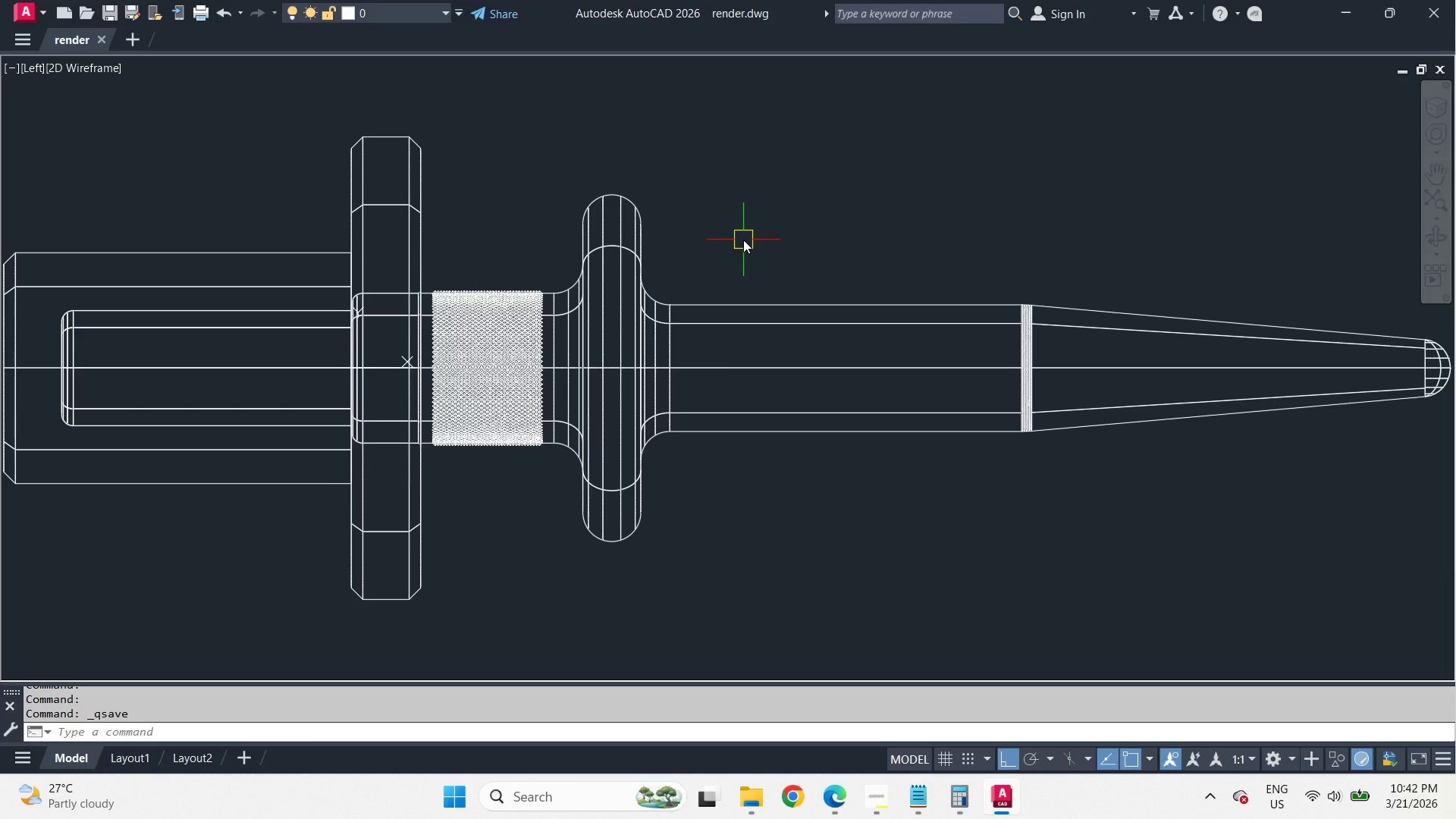 
type(-v sw ucs w -v sw vs s pur )
 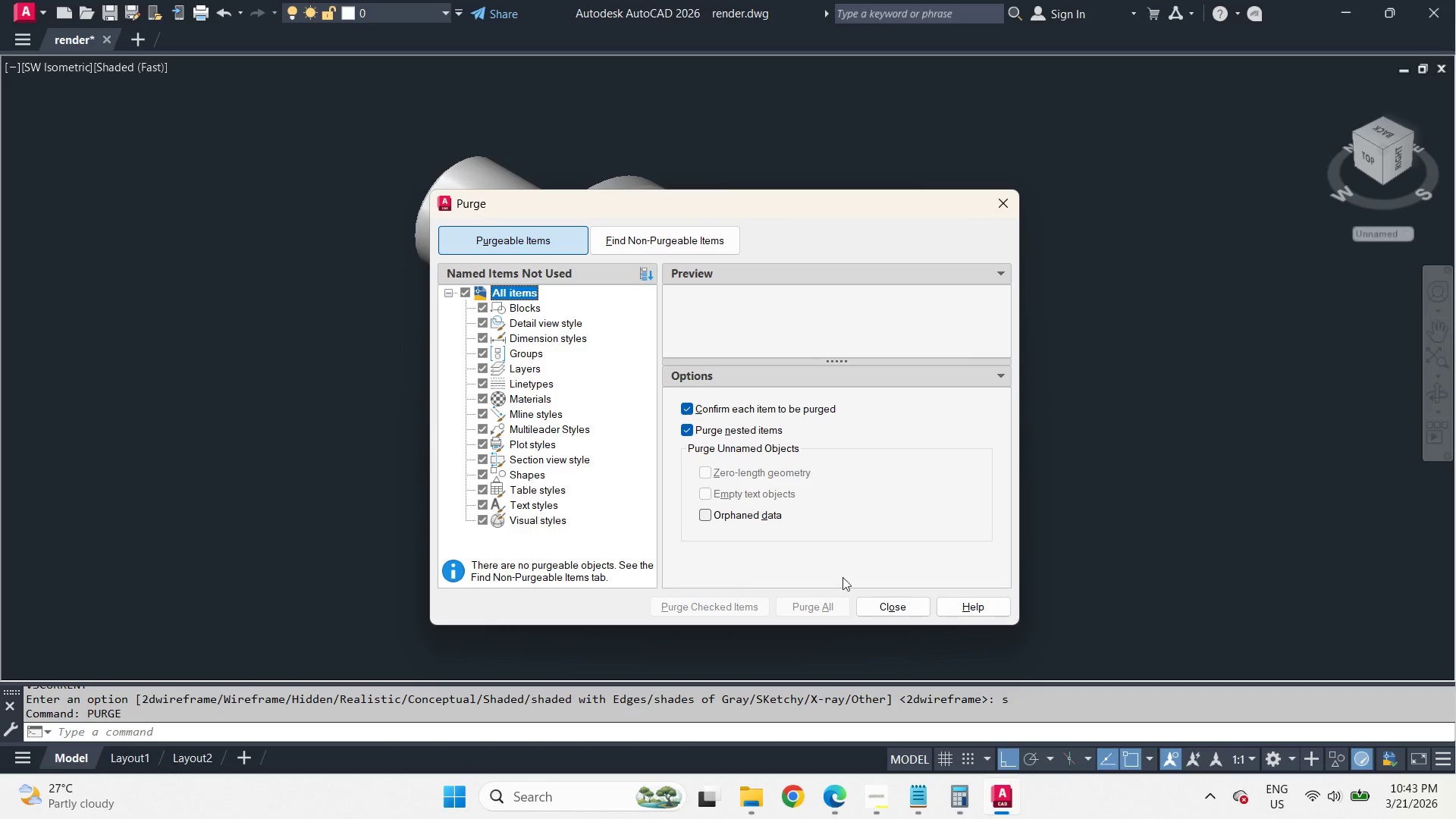 
left_click_drag(start_coordinate=[824, 607], to_coordinate=[833, 607])
 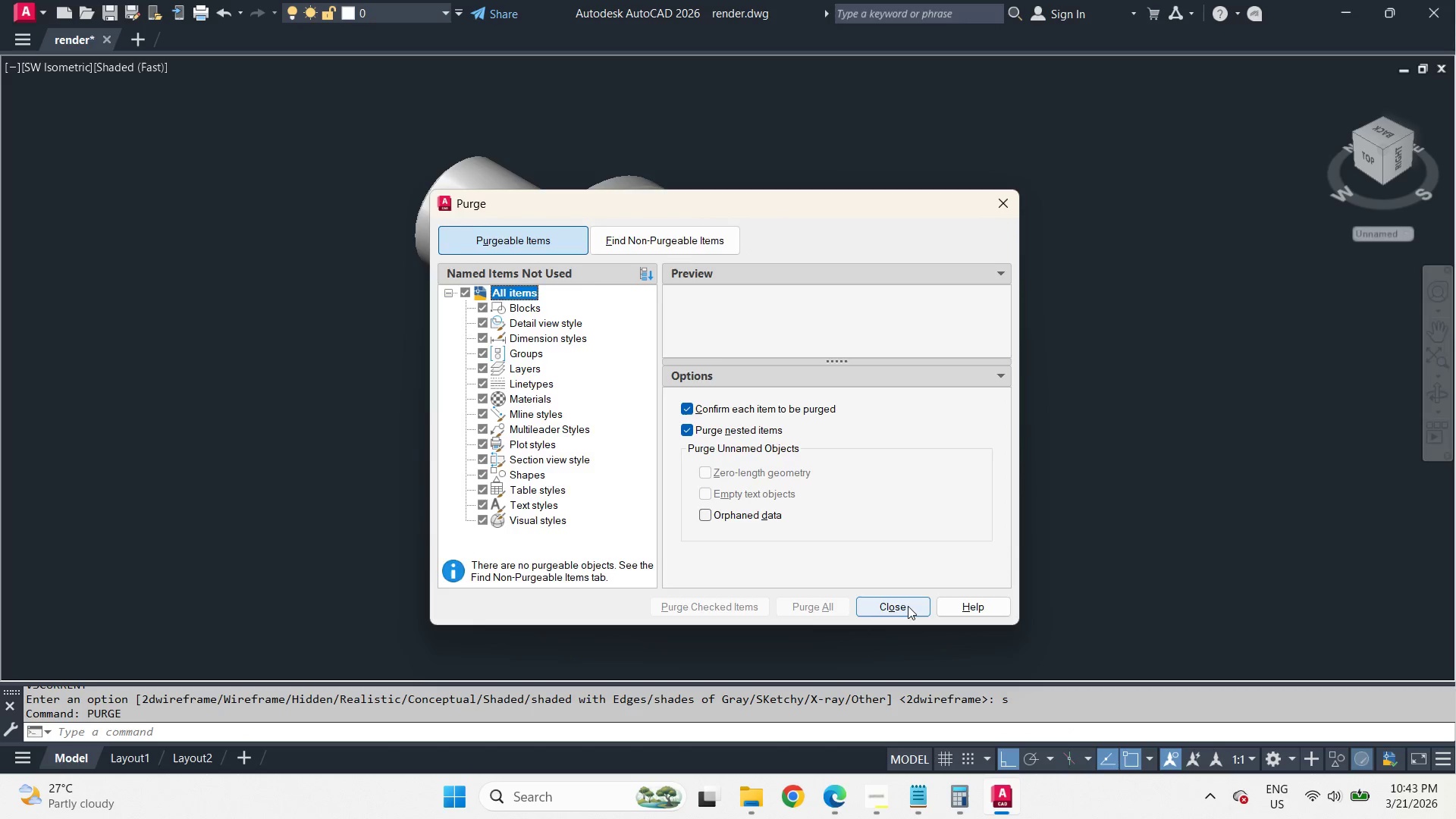 
double_click([908, 606])
 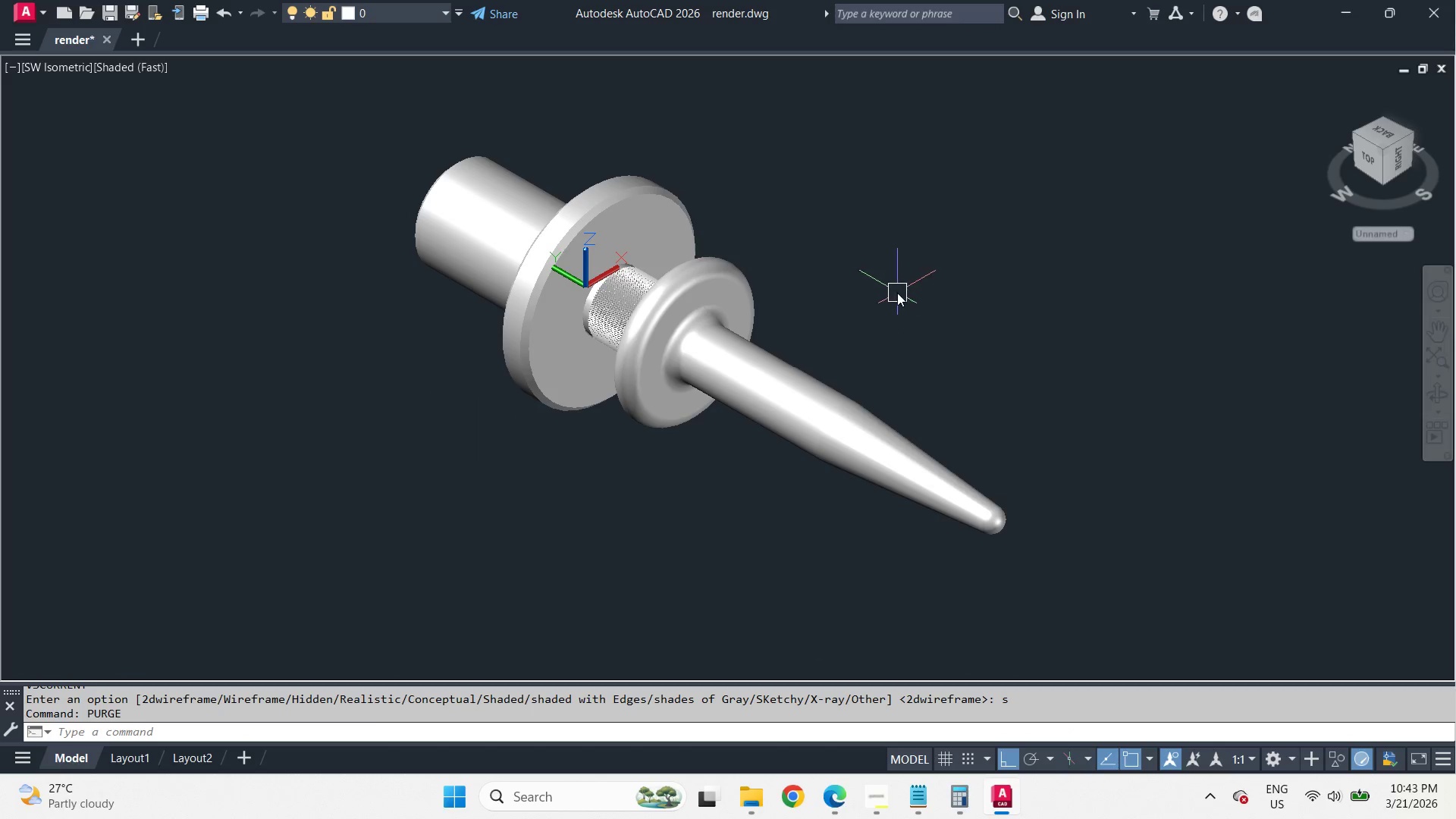 
key(Z)
 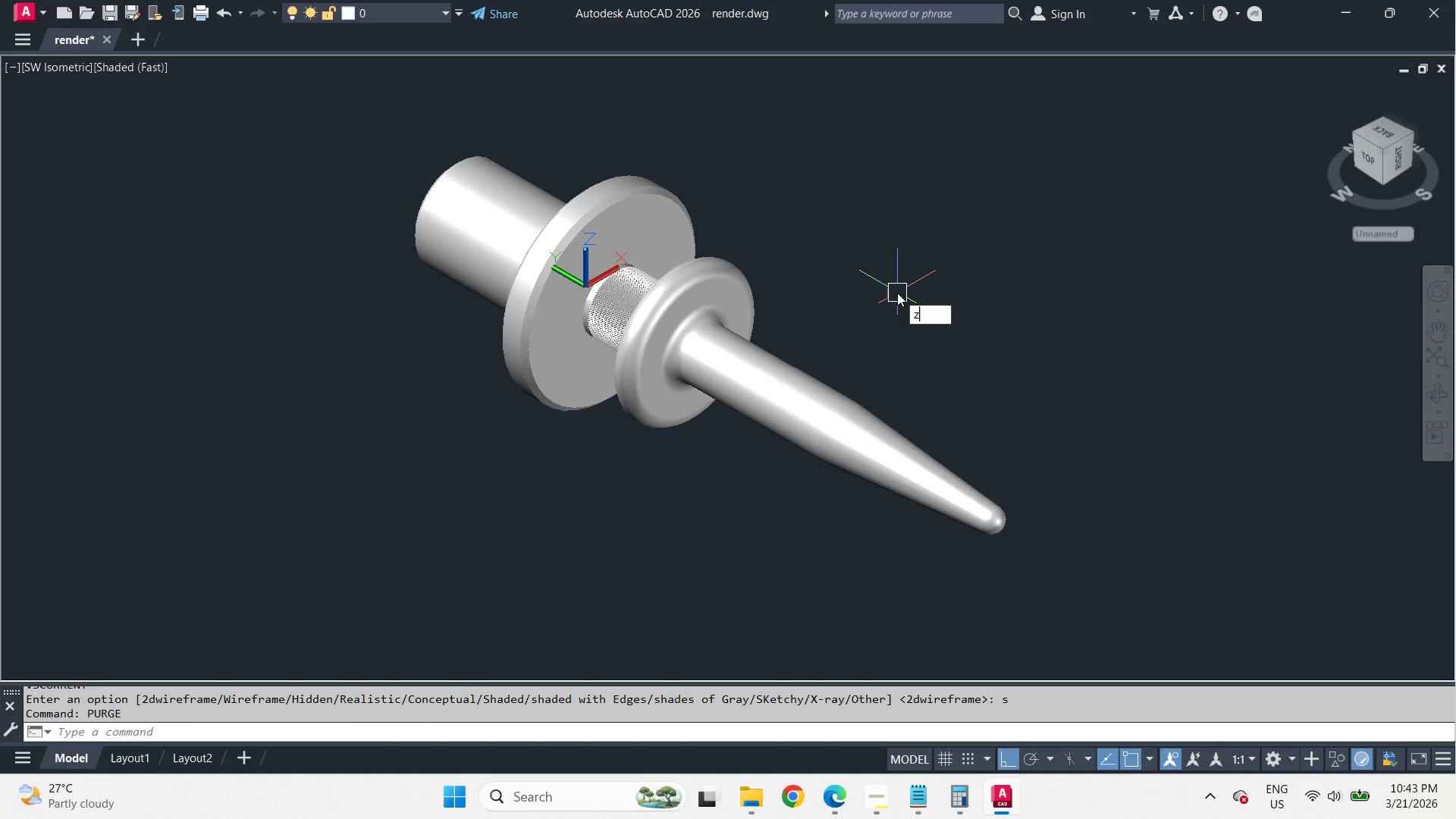 
key(Space)
 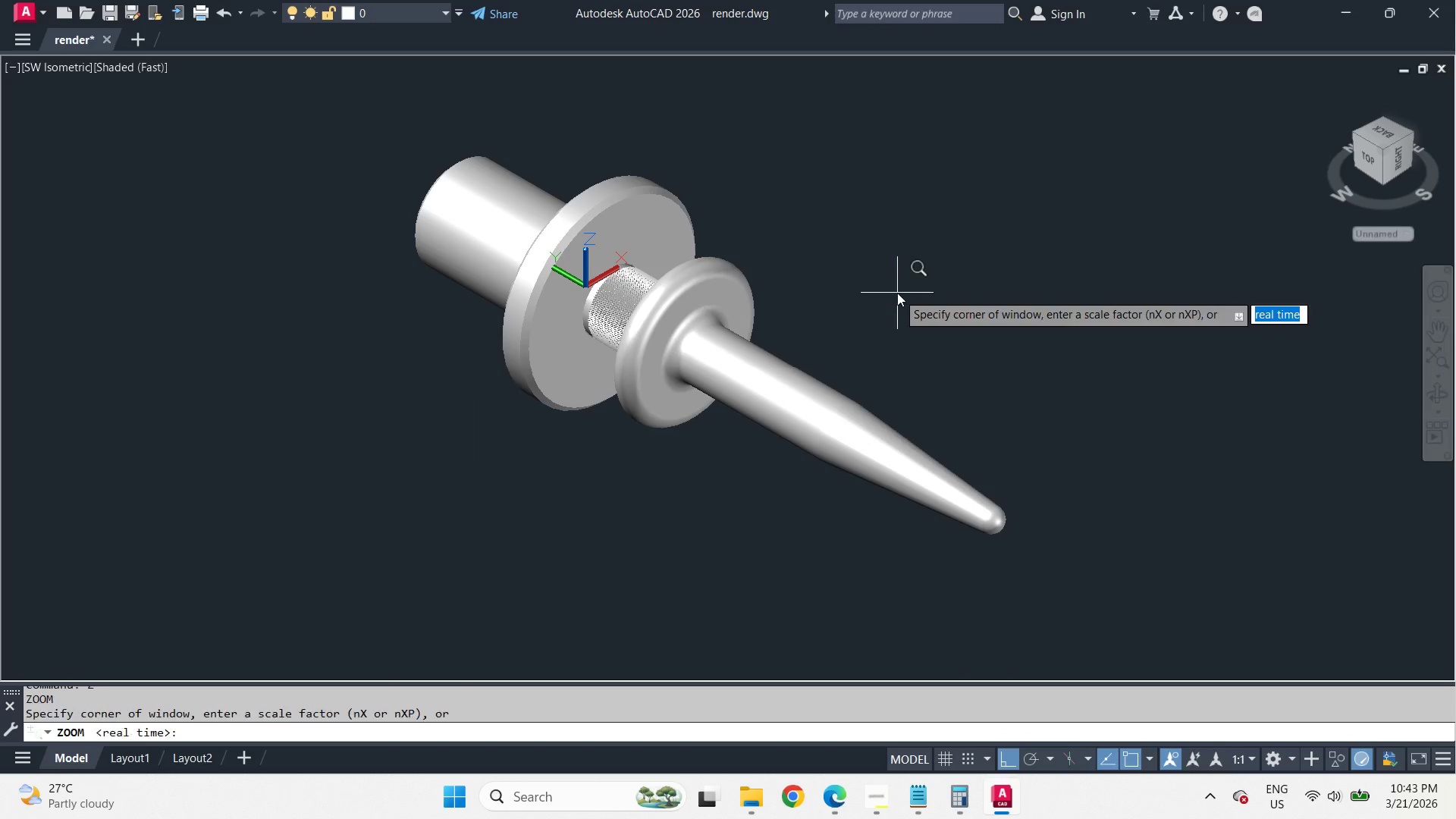 
key(E)
 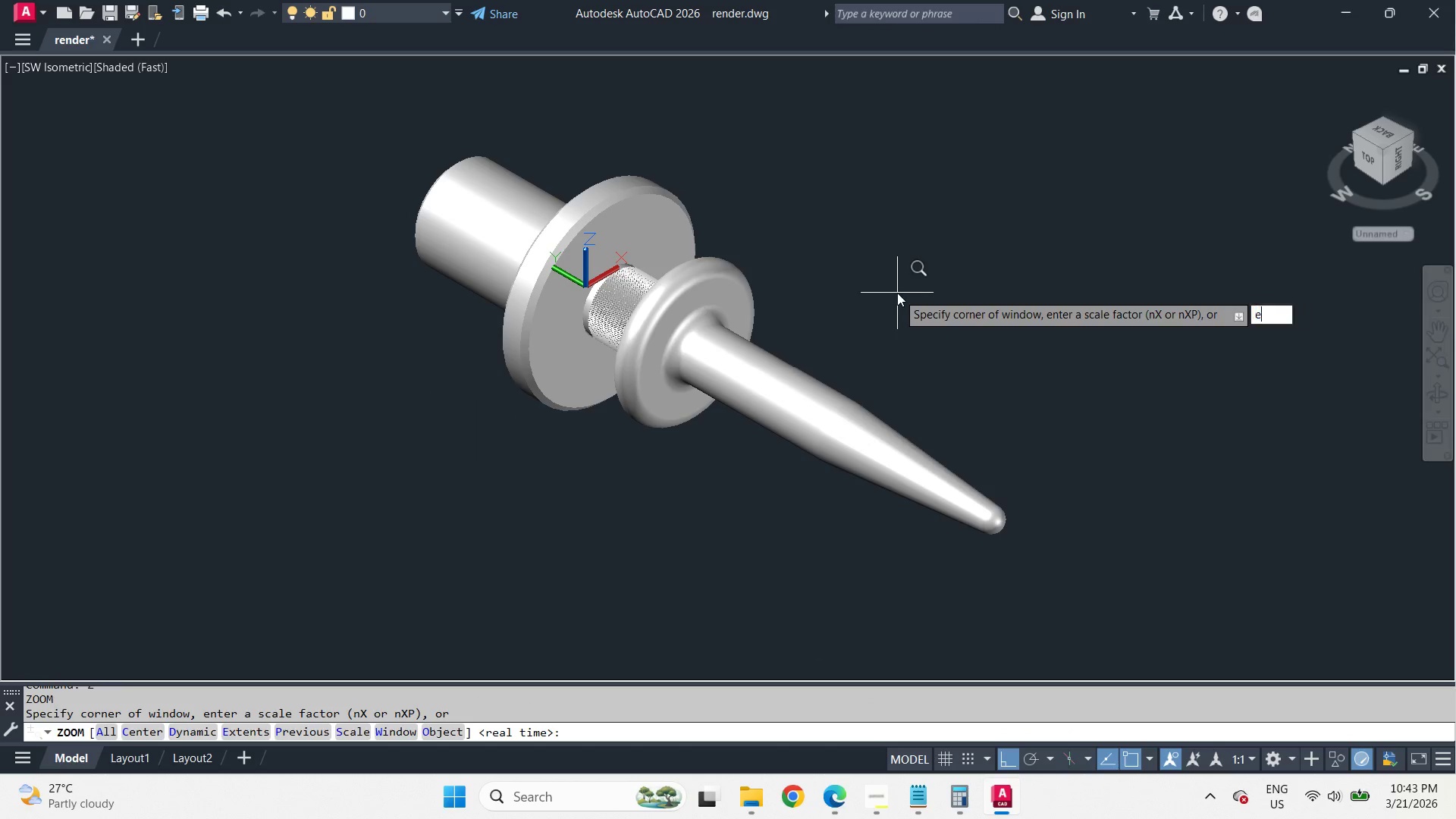 
key(Space)
 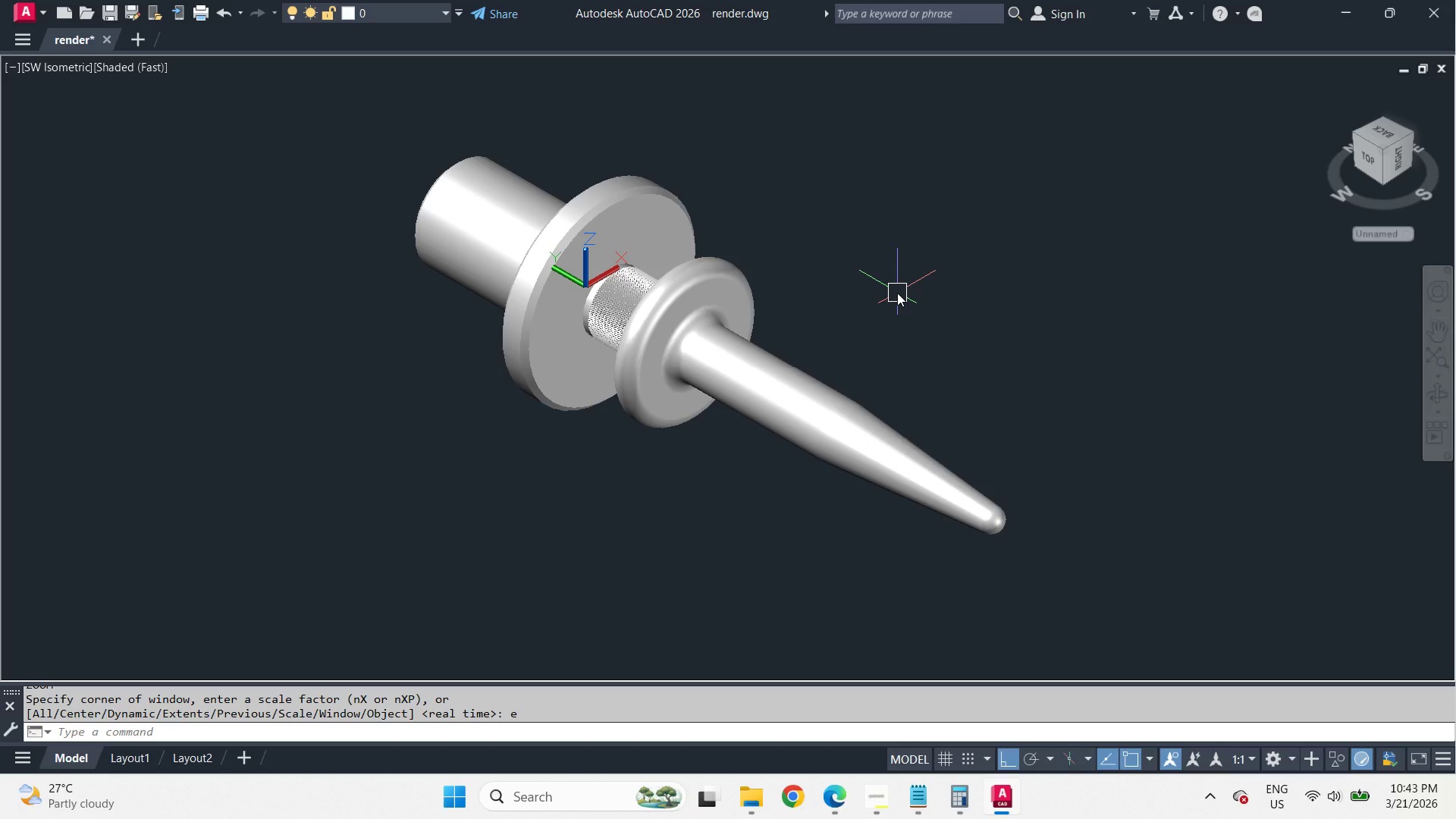 
type(-v t -v sw z e )
 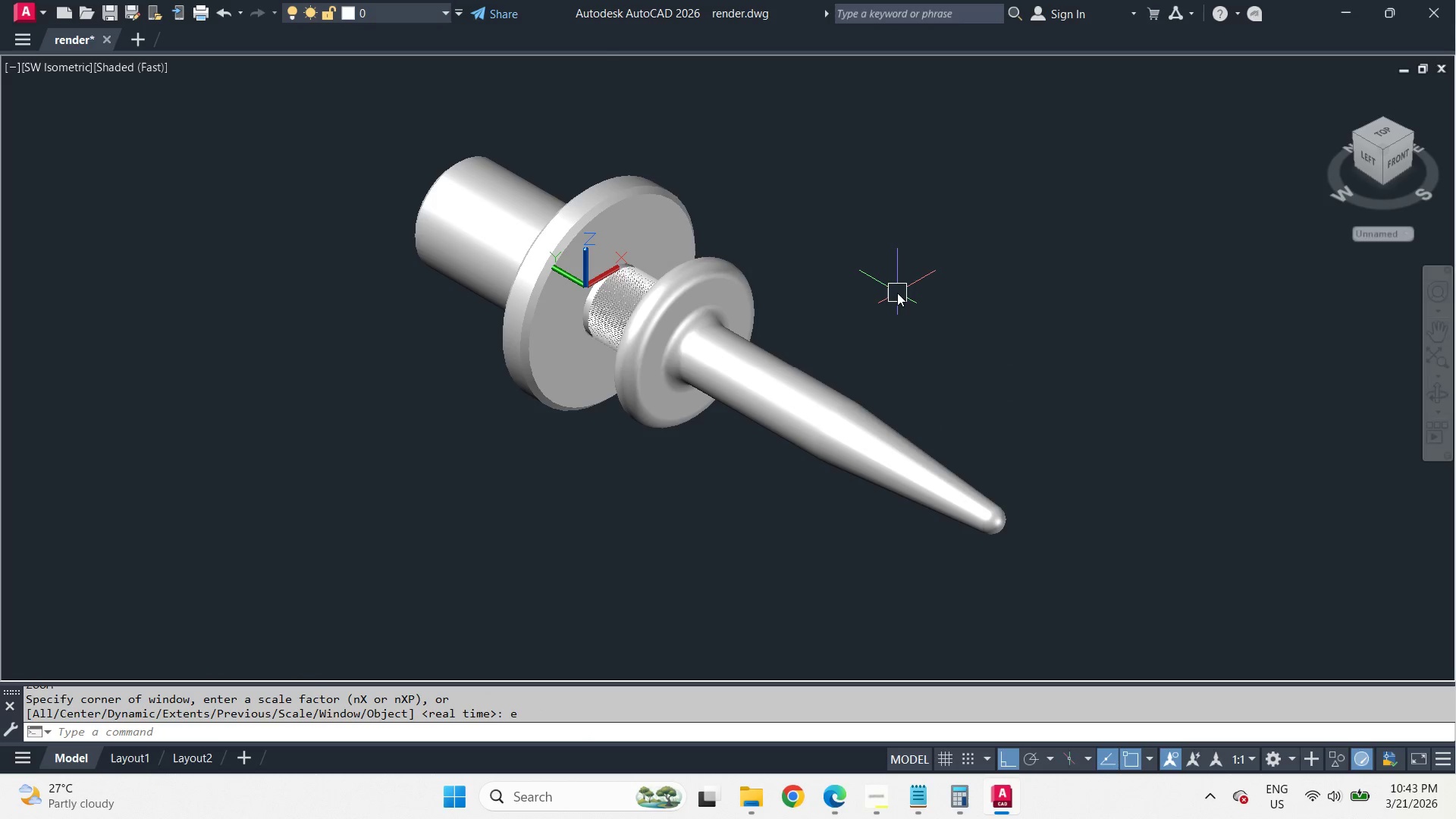 
key(Control+S)
 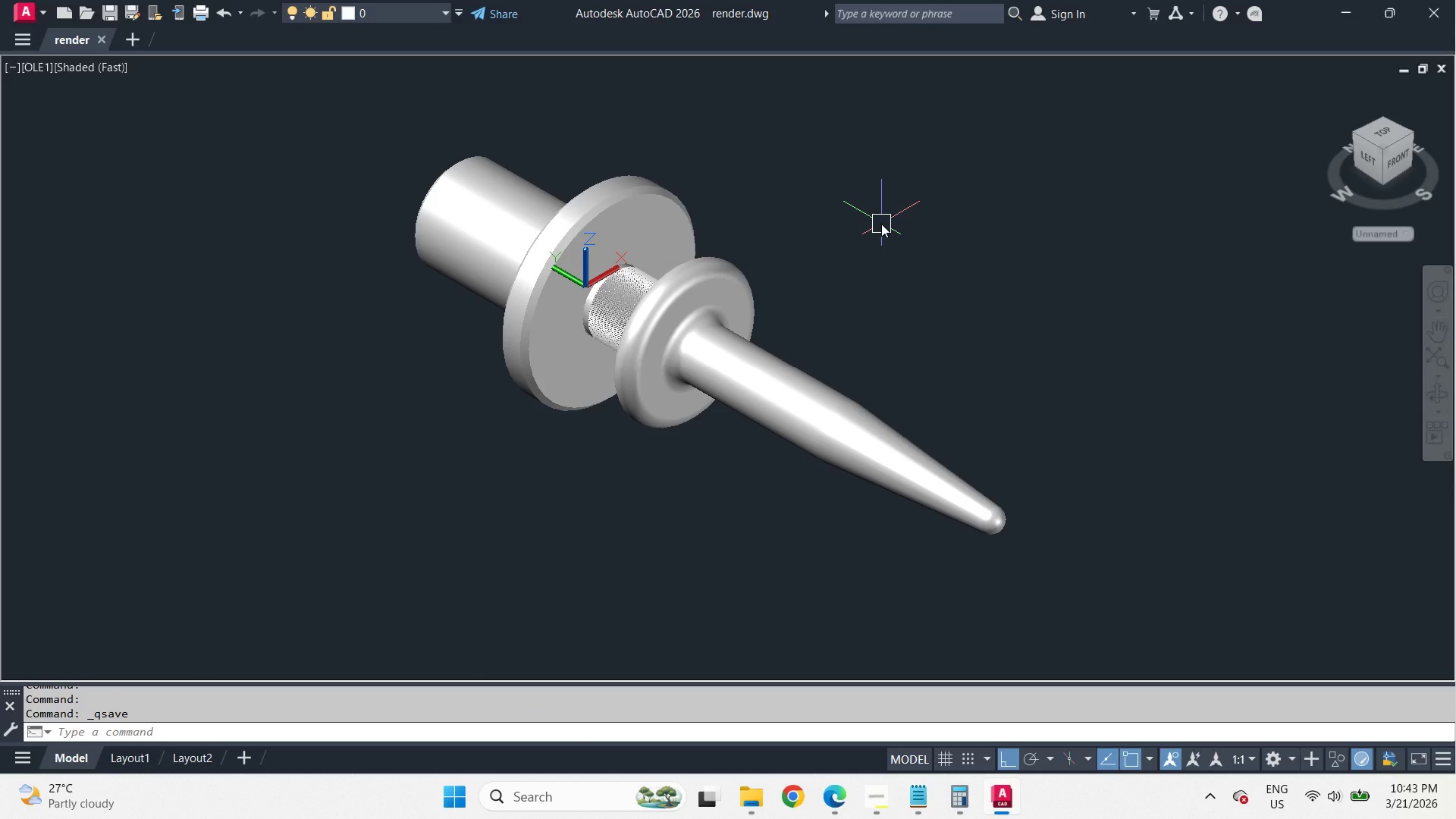 
key(Control+Shift+S)
 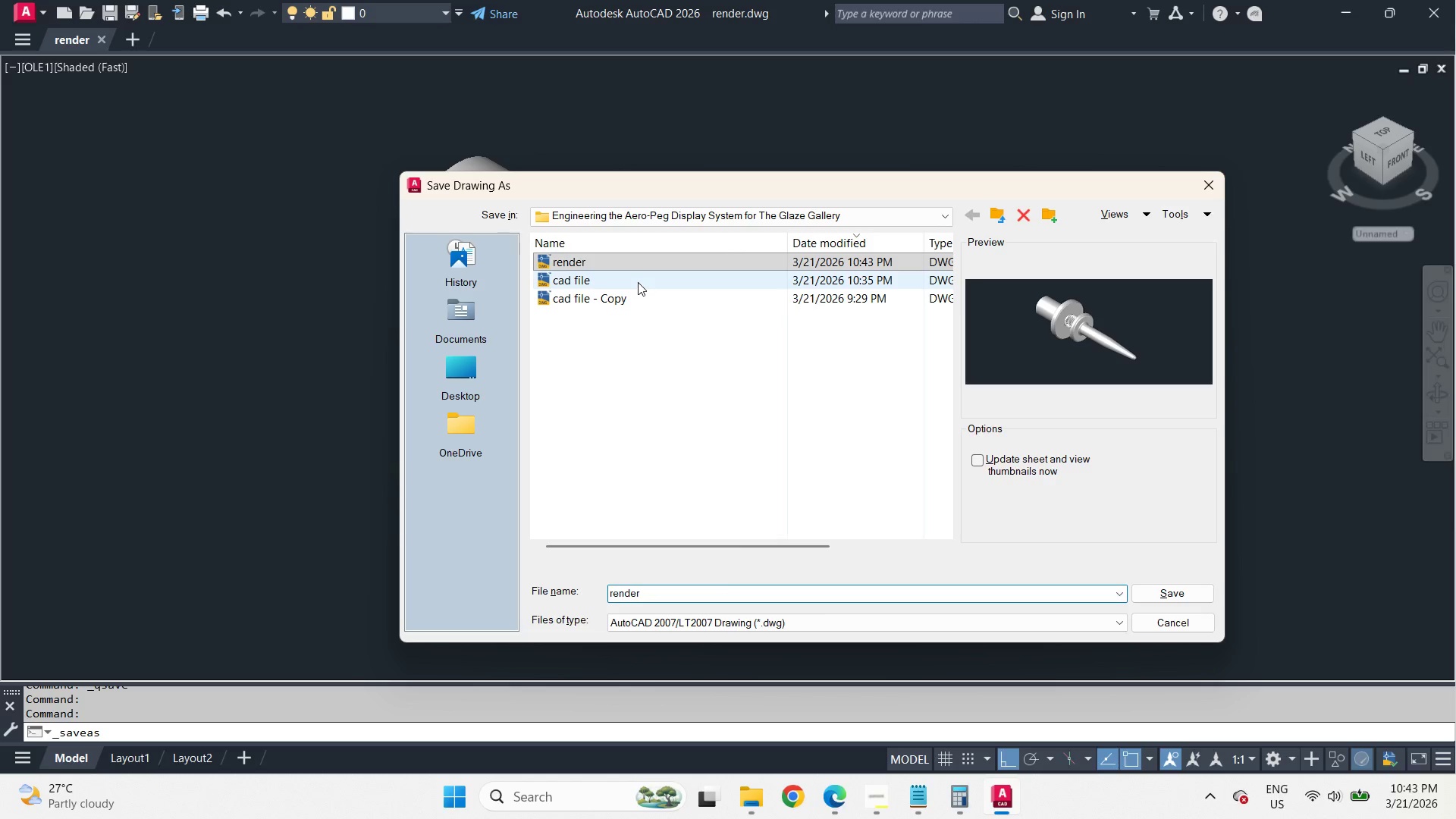 
double_click([637, 281])
 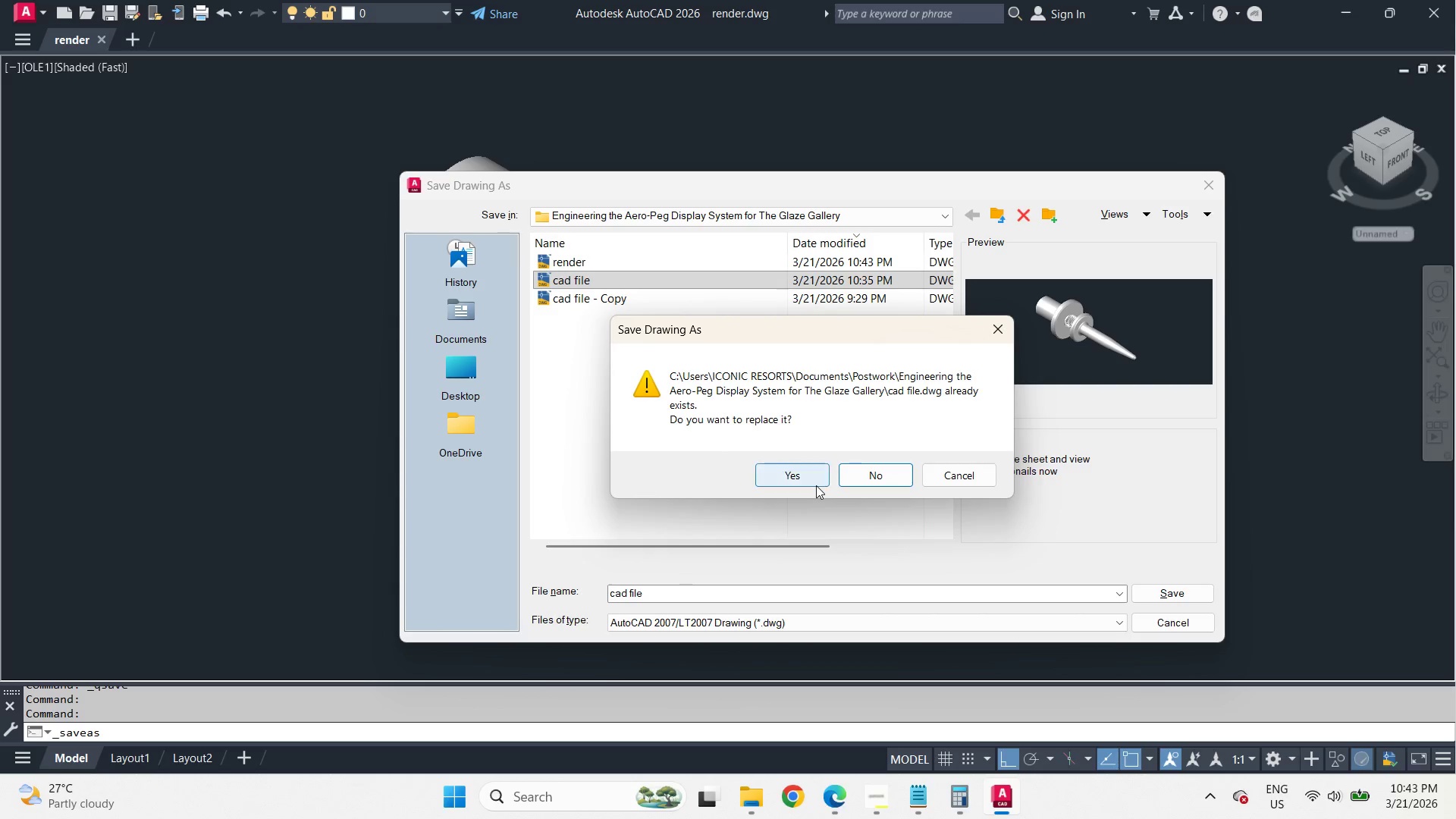 
left_click([814, 482])
 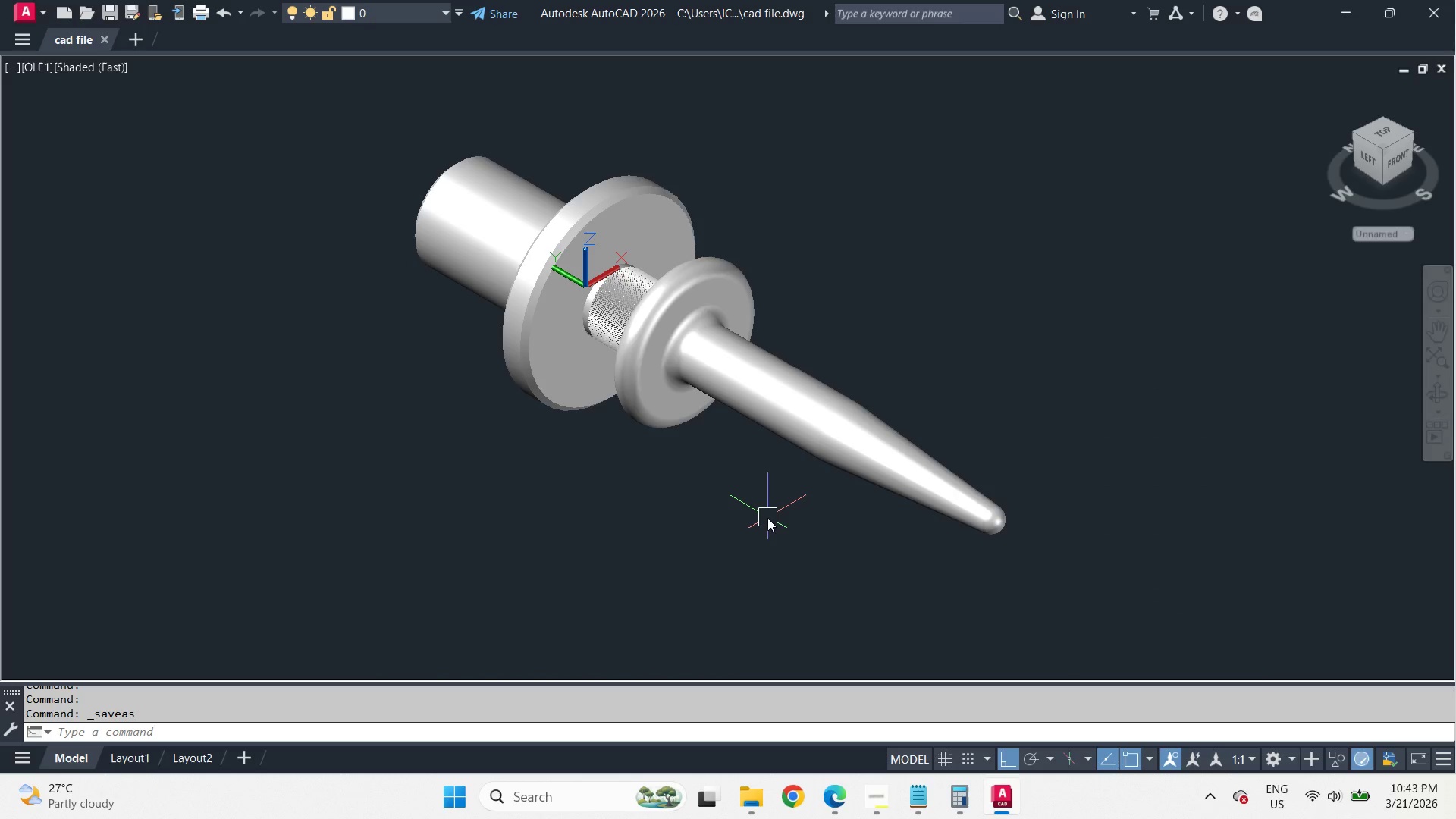 
key(Control+Shift+S)
 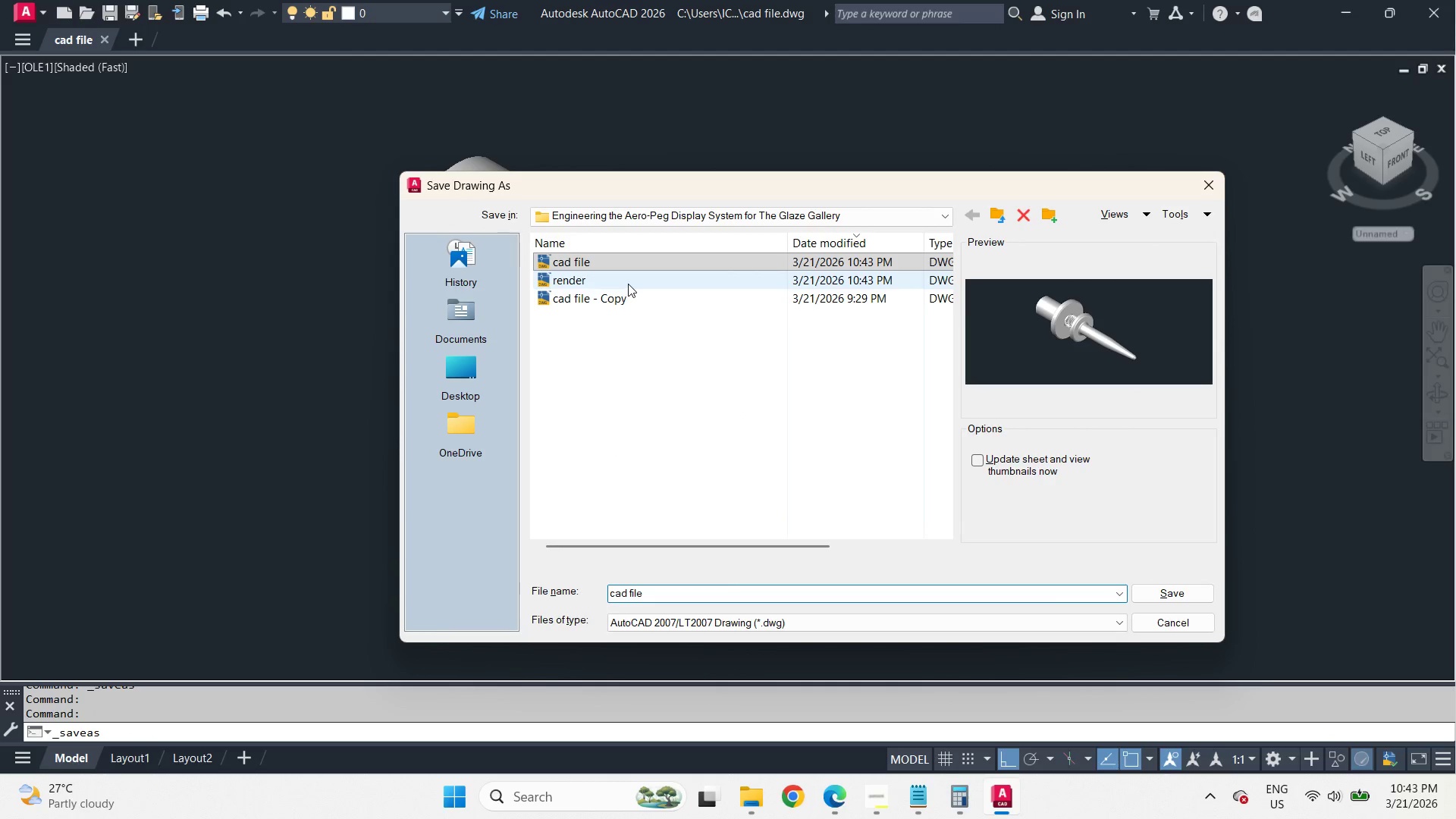 
double_click([628, 284])
 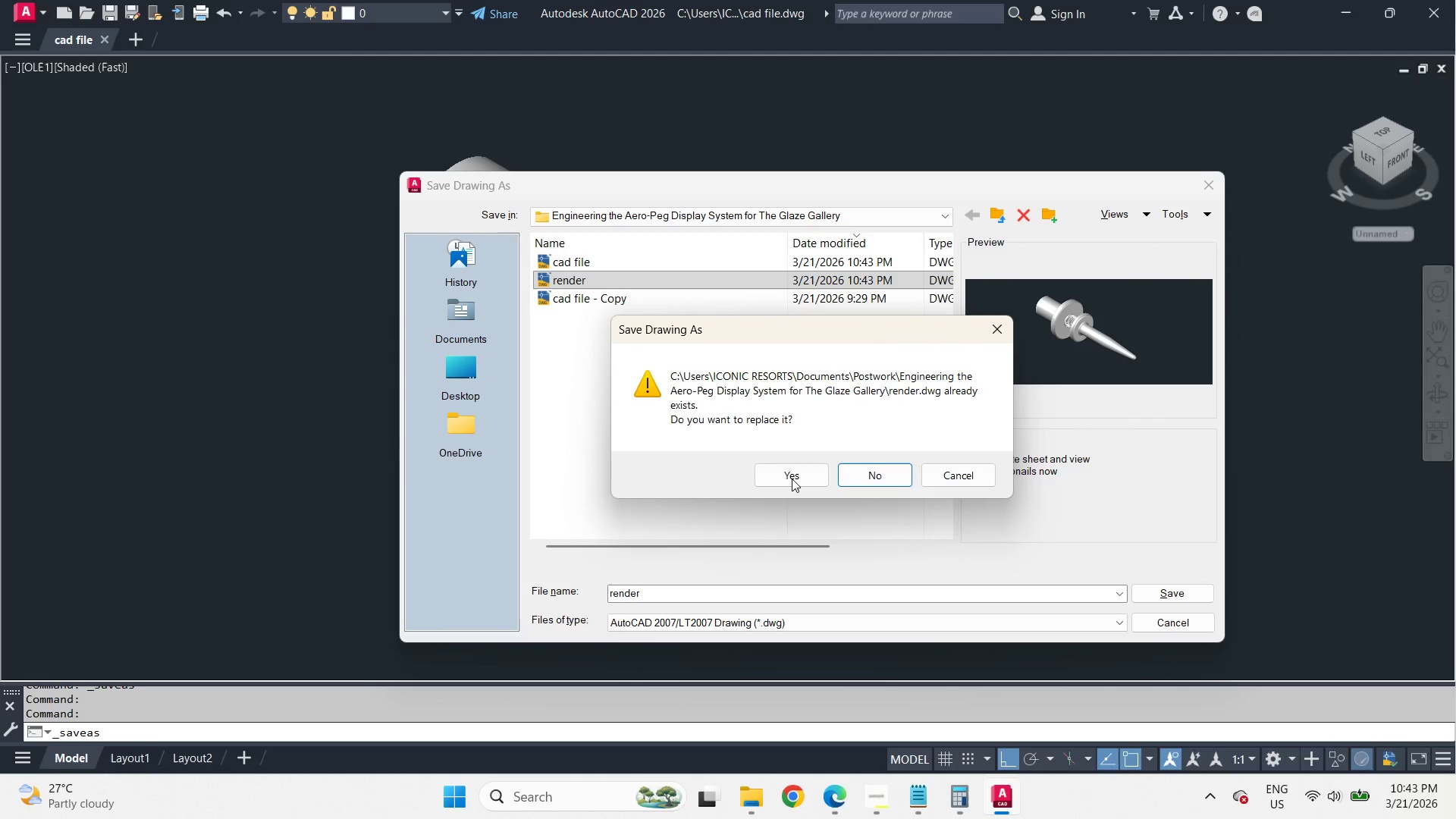 
left_click([791, 477])
 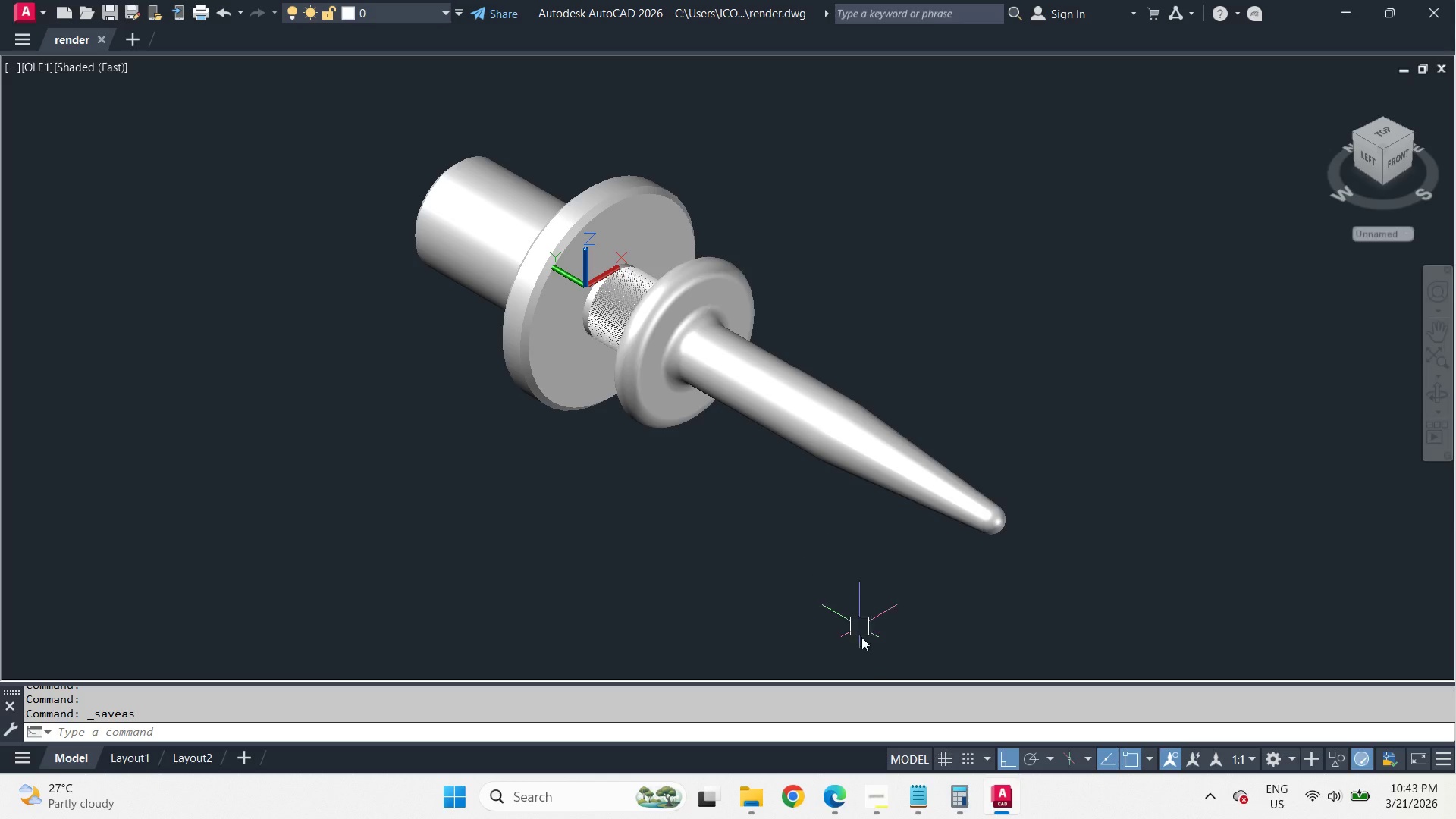 
wait(5.62)
 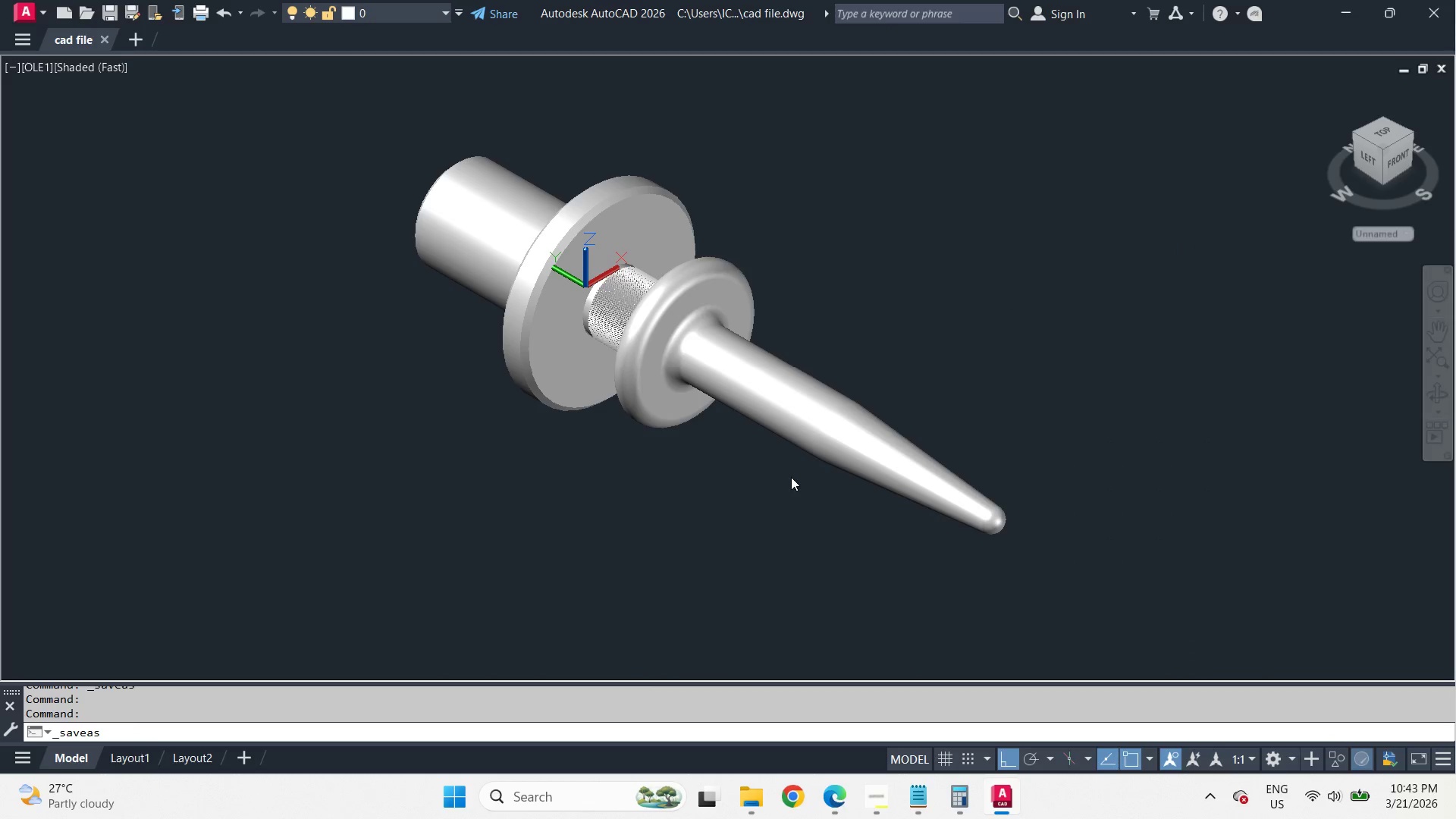 
left_click([871, 804])